 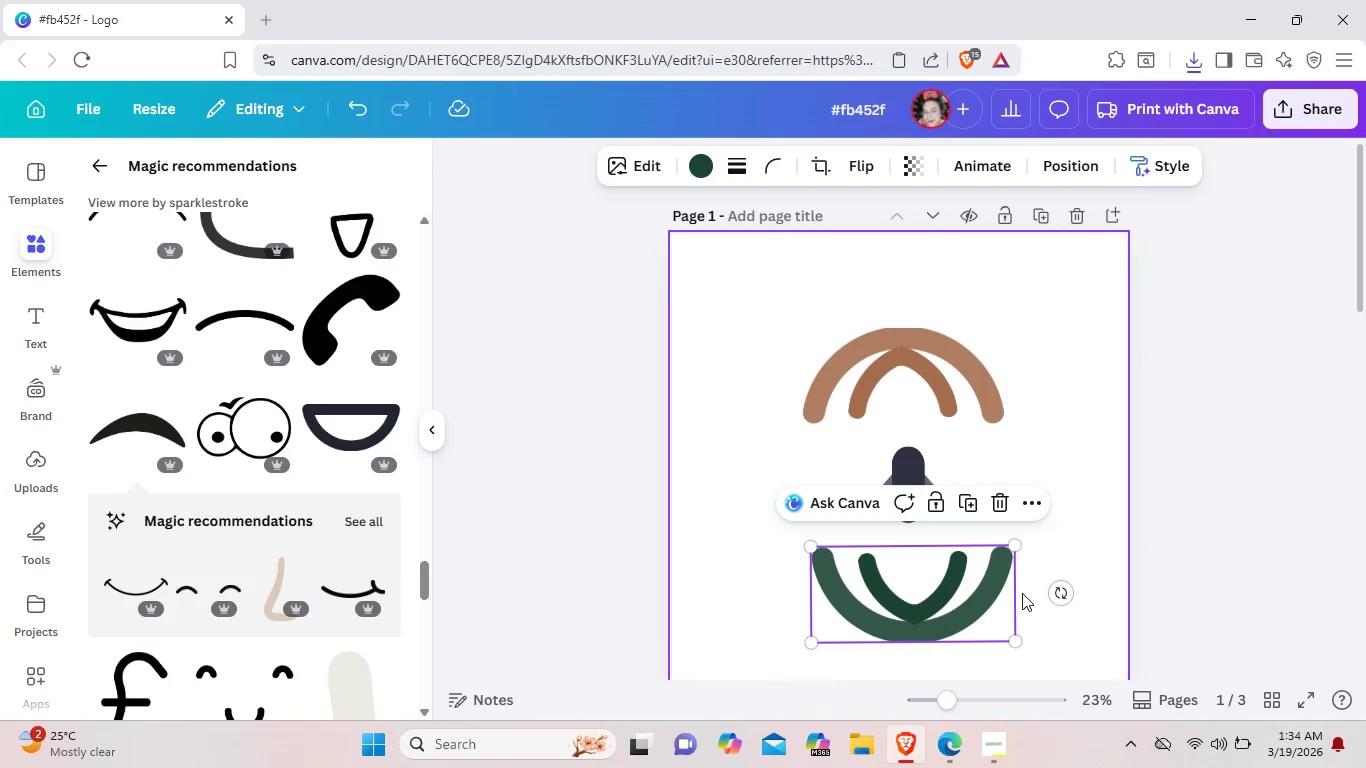 
left_click([1059, 509])
 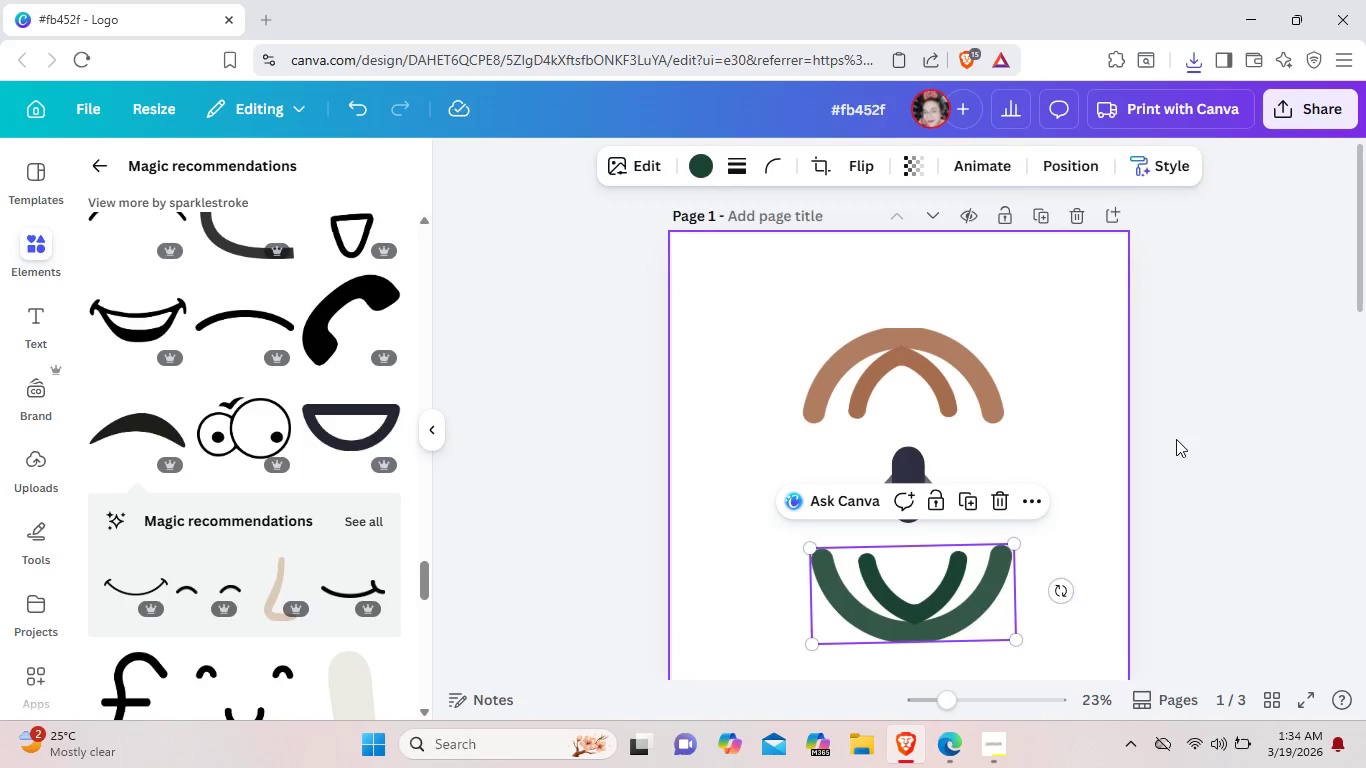 
left_click([1176, 439])
 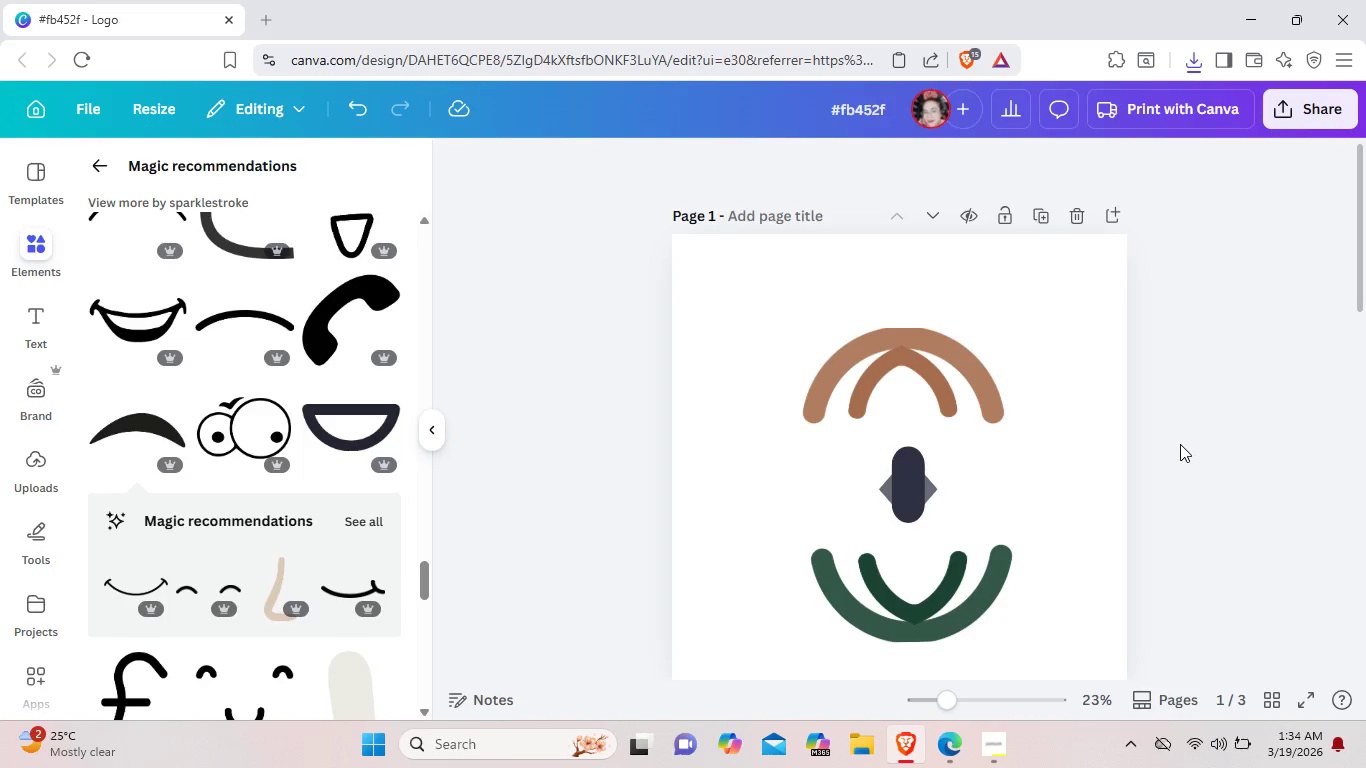 
left_click([1180, 444])
 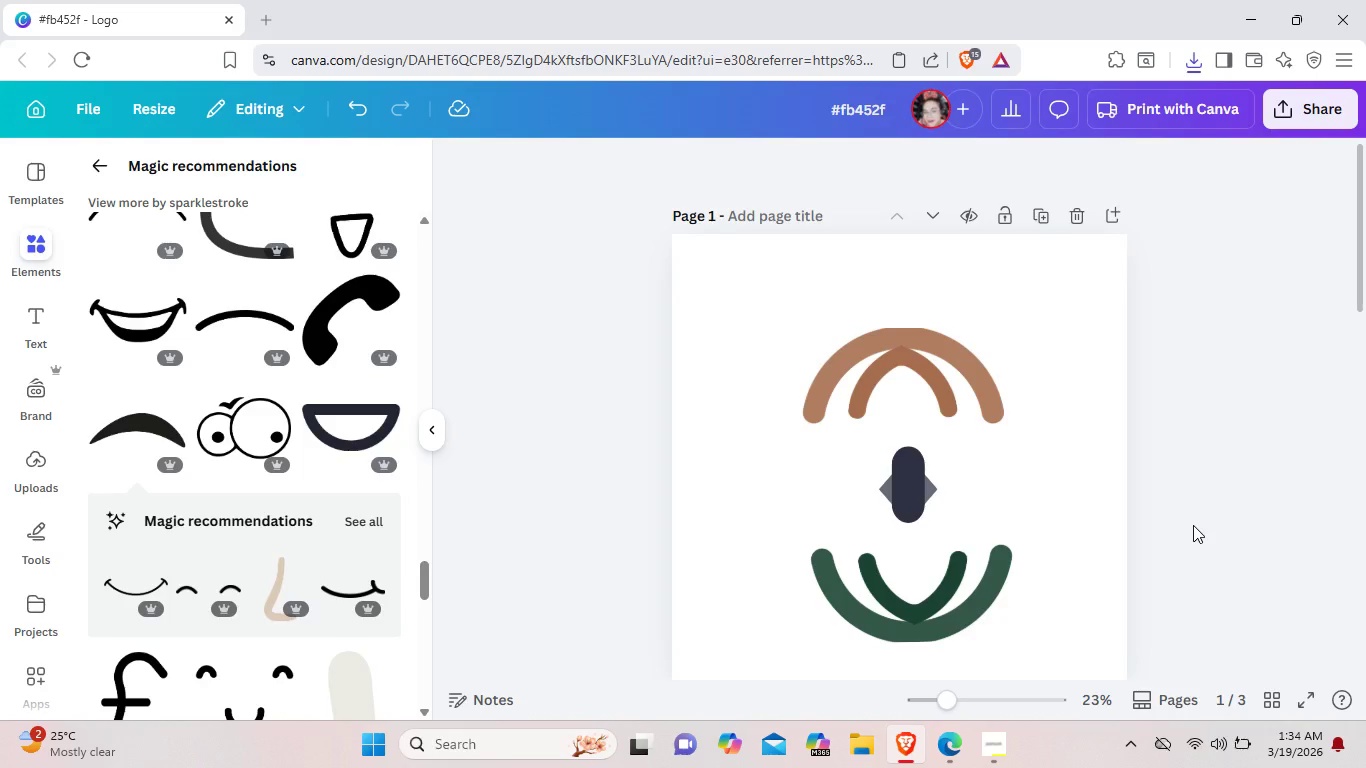 
wait(6.34)
 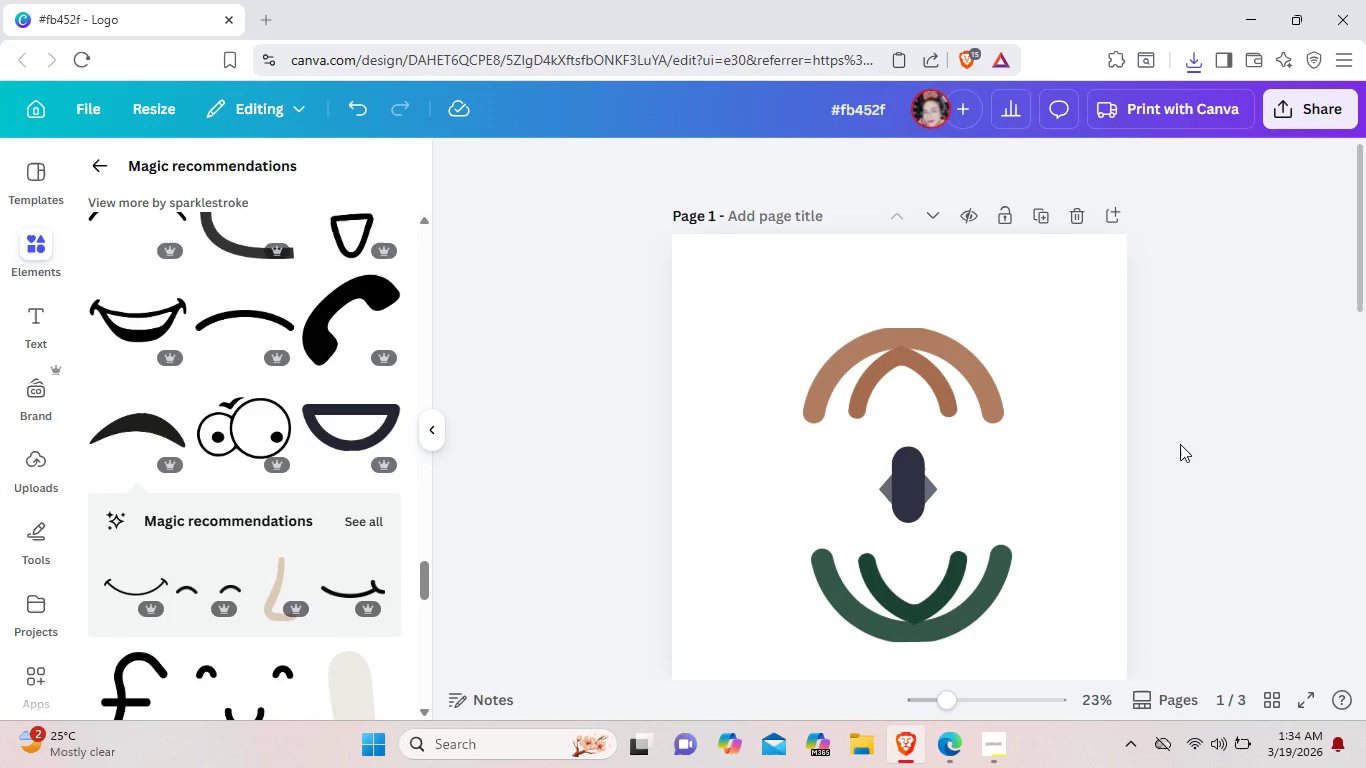 
scroll: coordinate [1193, 525], scroll_direction: down, amount: 4.0
 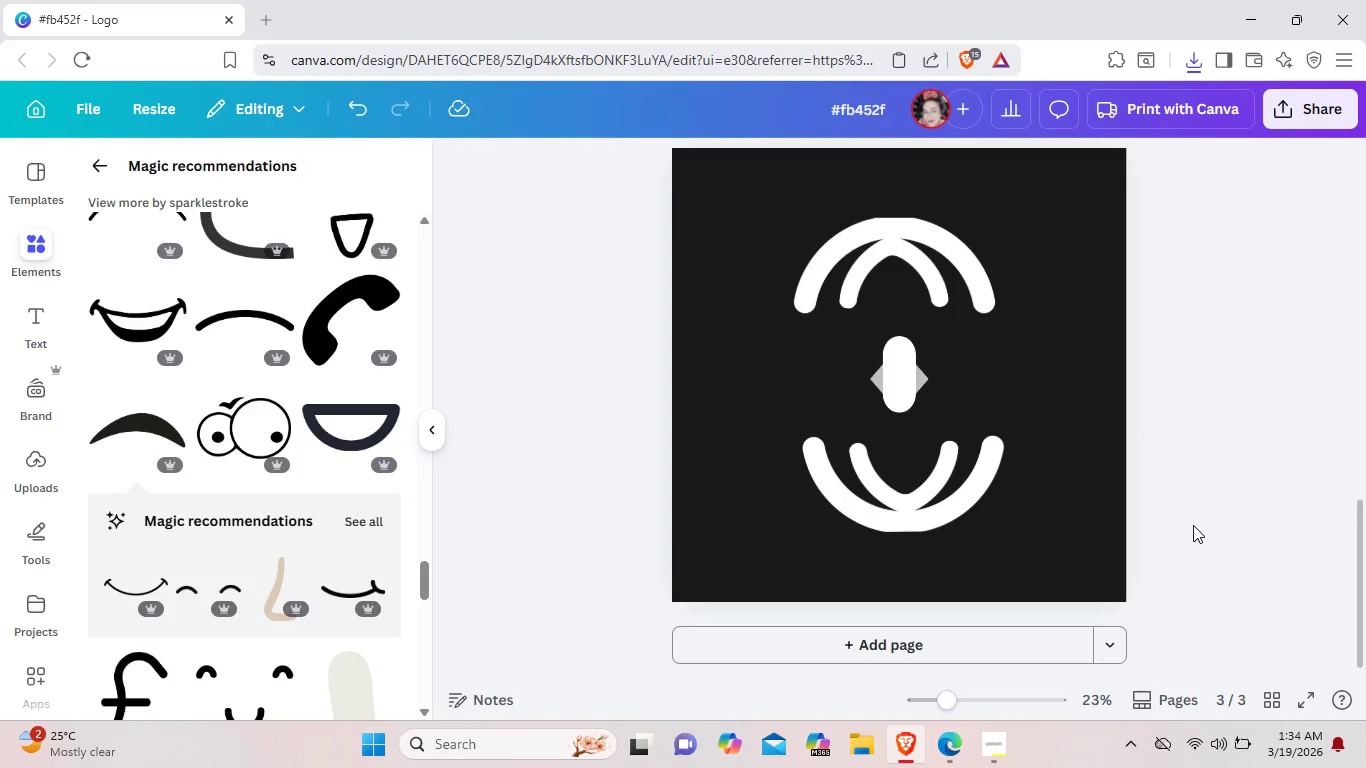 
scroll: coordinate [1095, 488], scroll_direction: up, amount: 8.0
 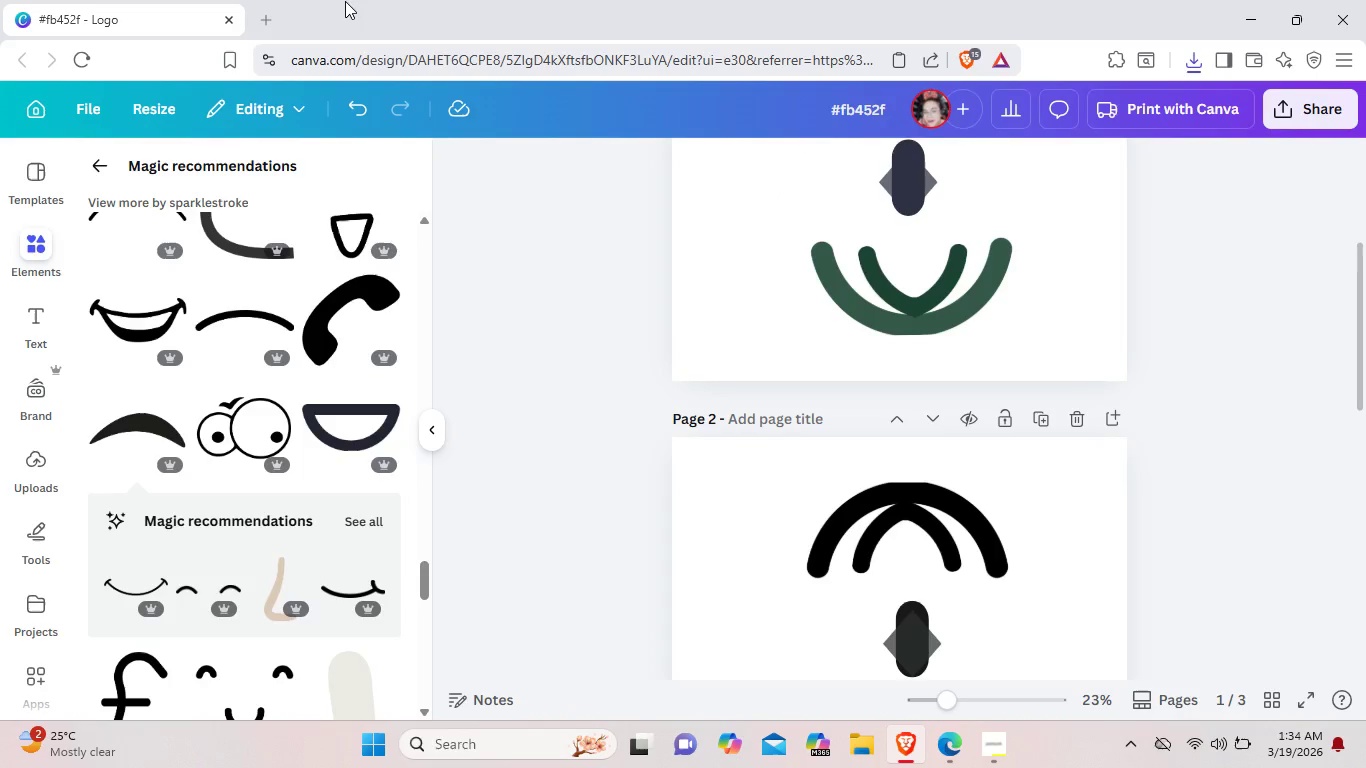 
left_click([273, 11])
 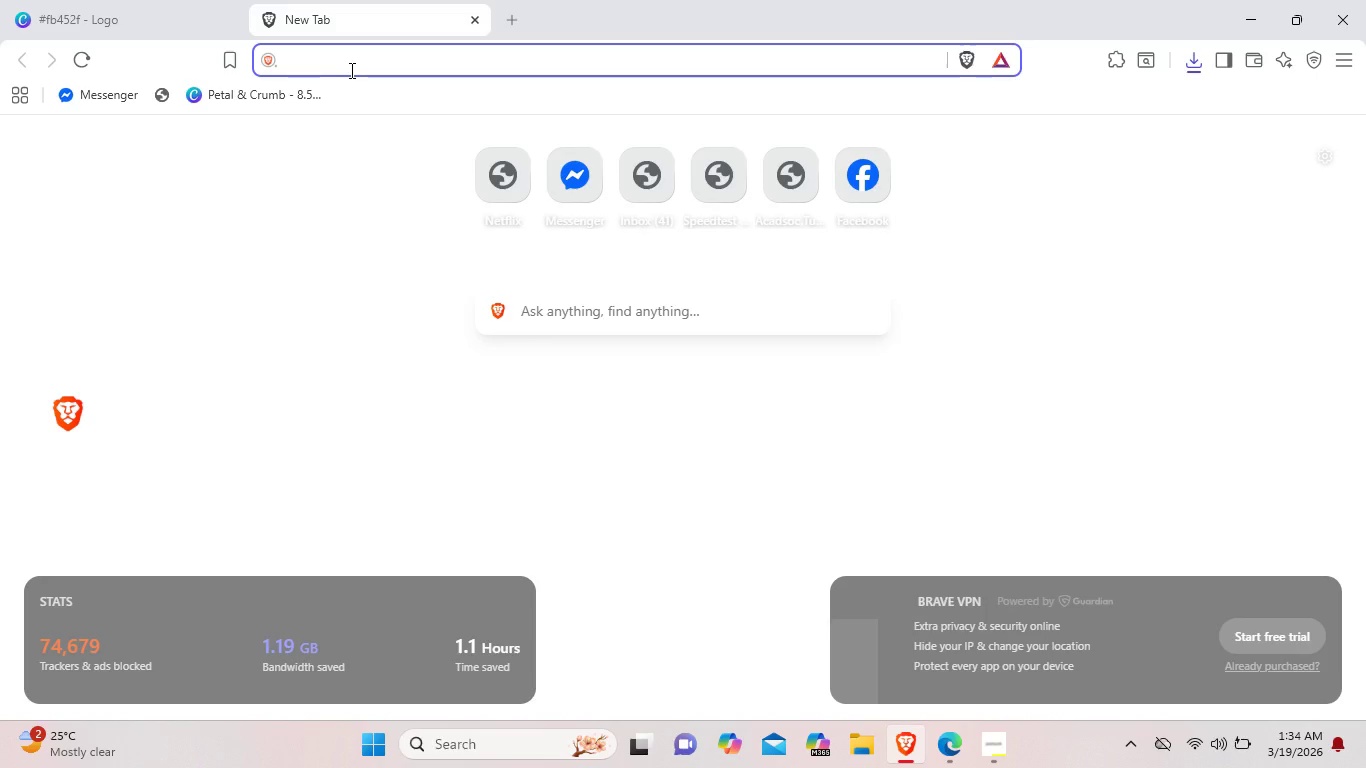 
type(word)
 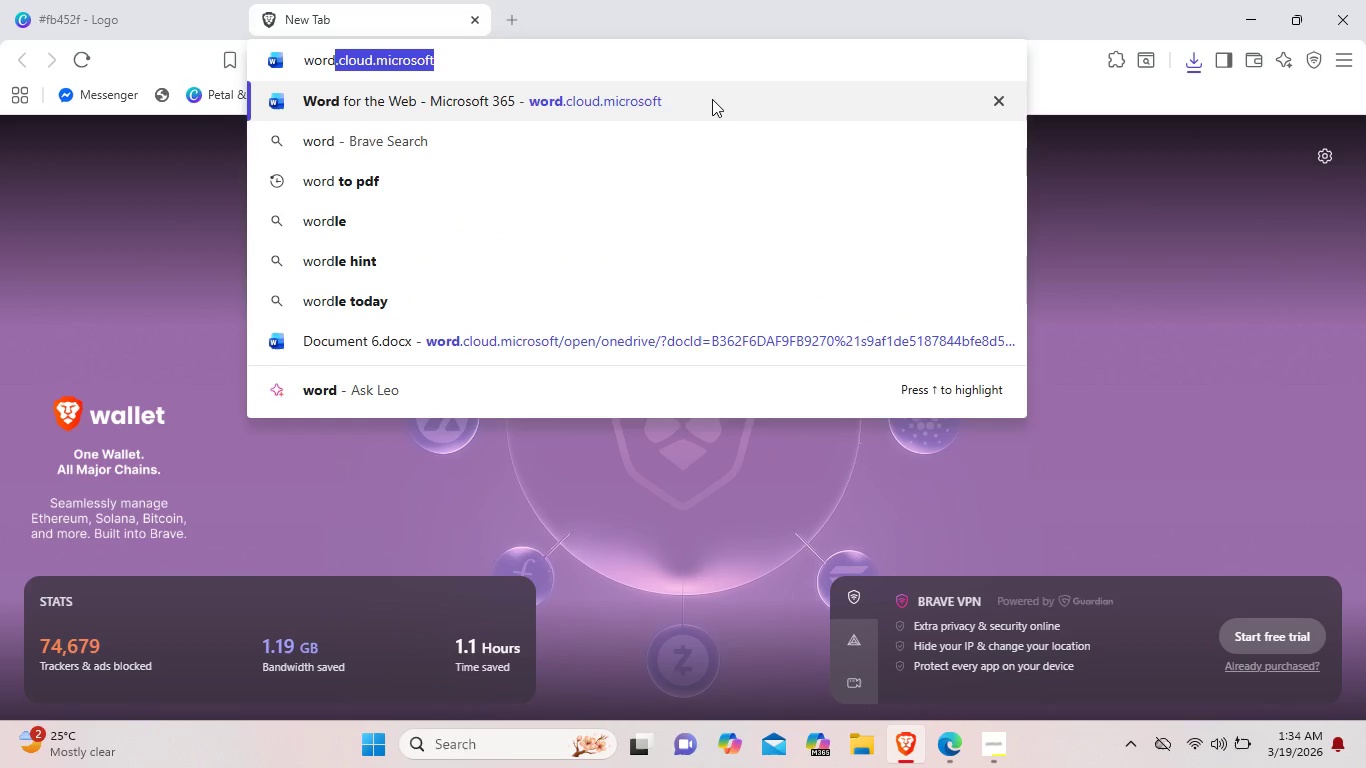 
left_click([711, 99])
 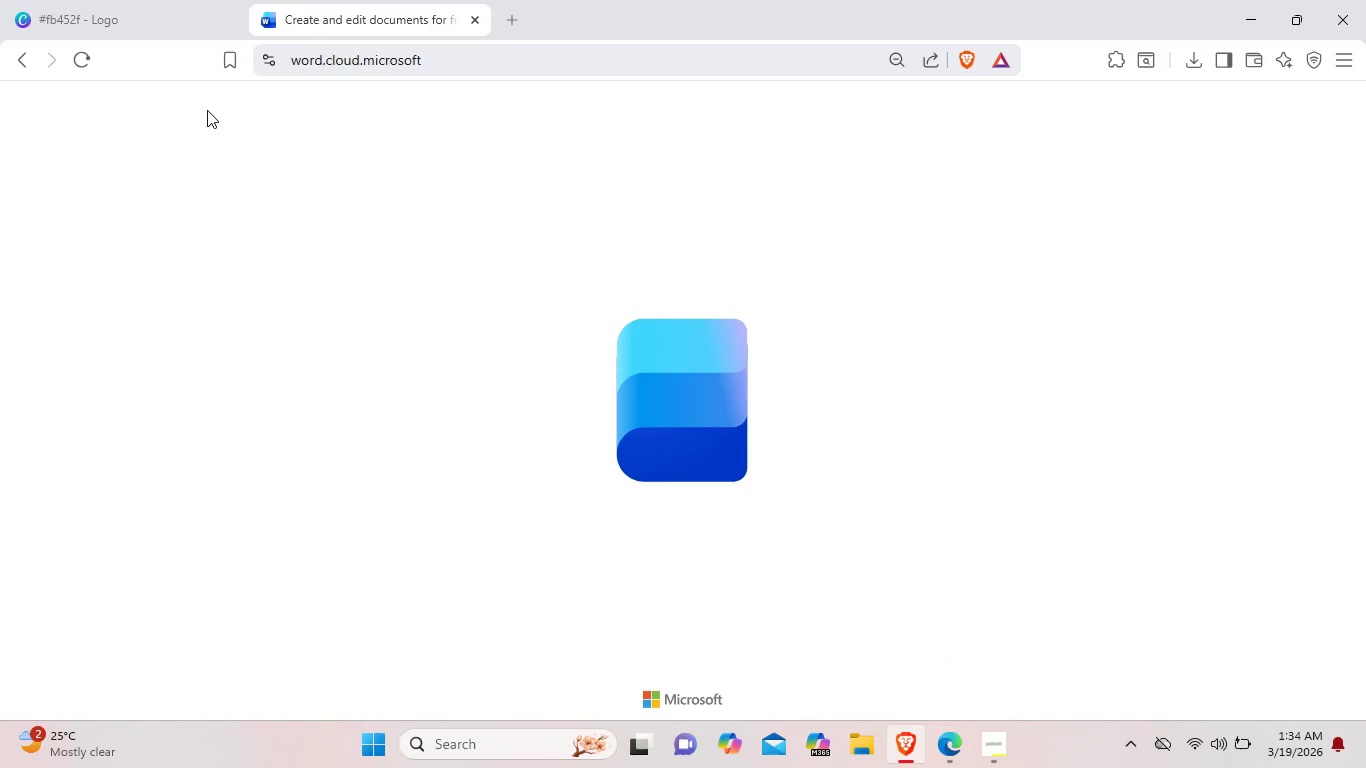 
left_click([192, 11])
 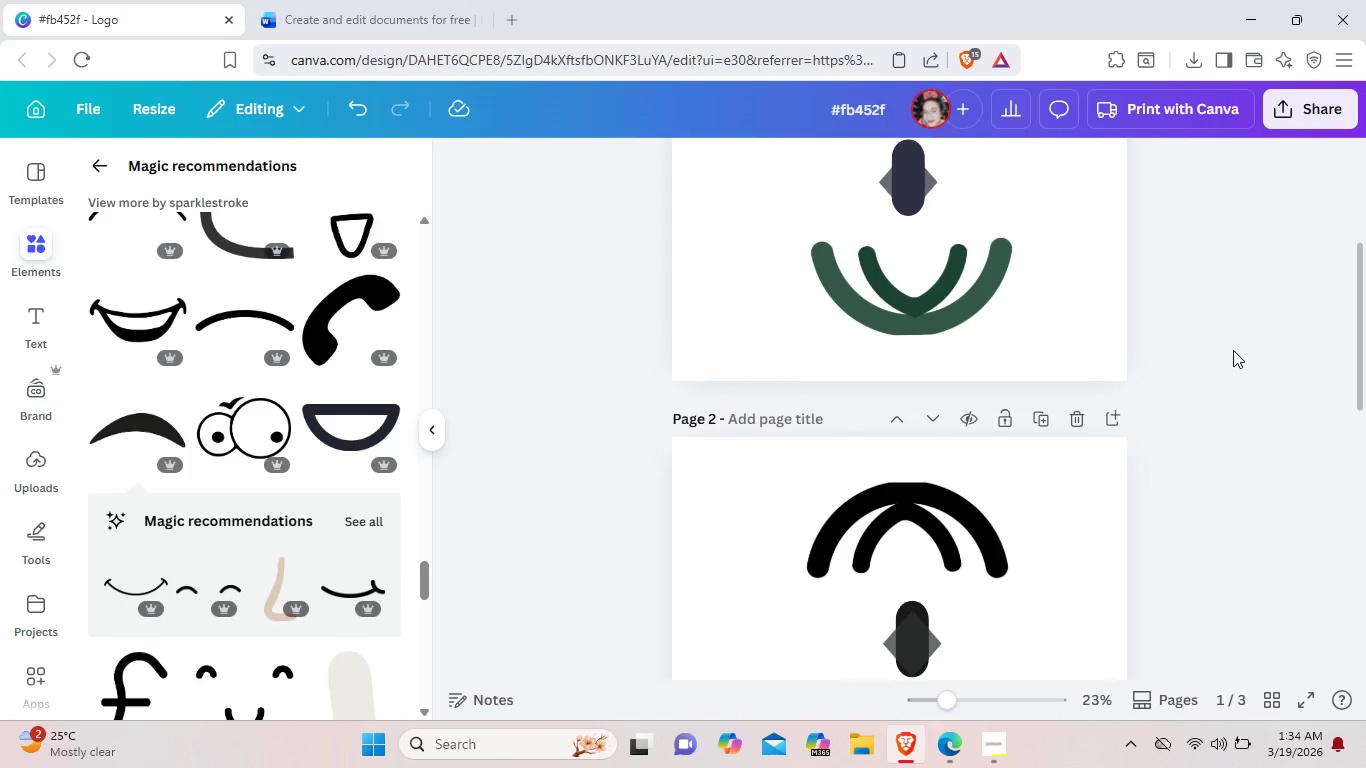 
left_click([1233, 350])
 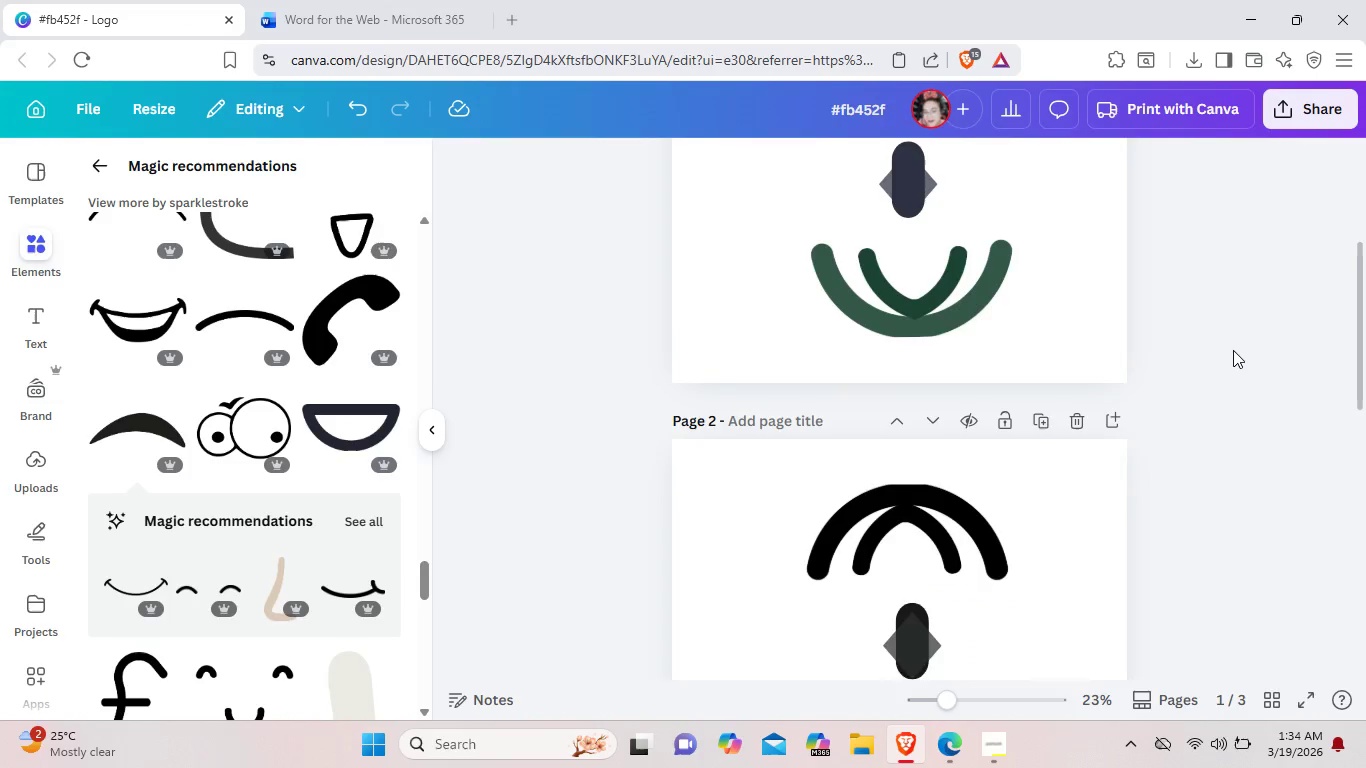 
scroll: coordinate [1233, 350], scroll_direction: up, amount: 3.0
 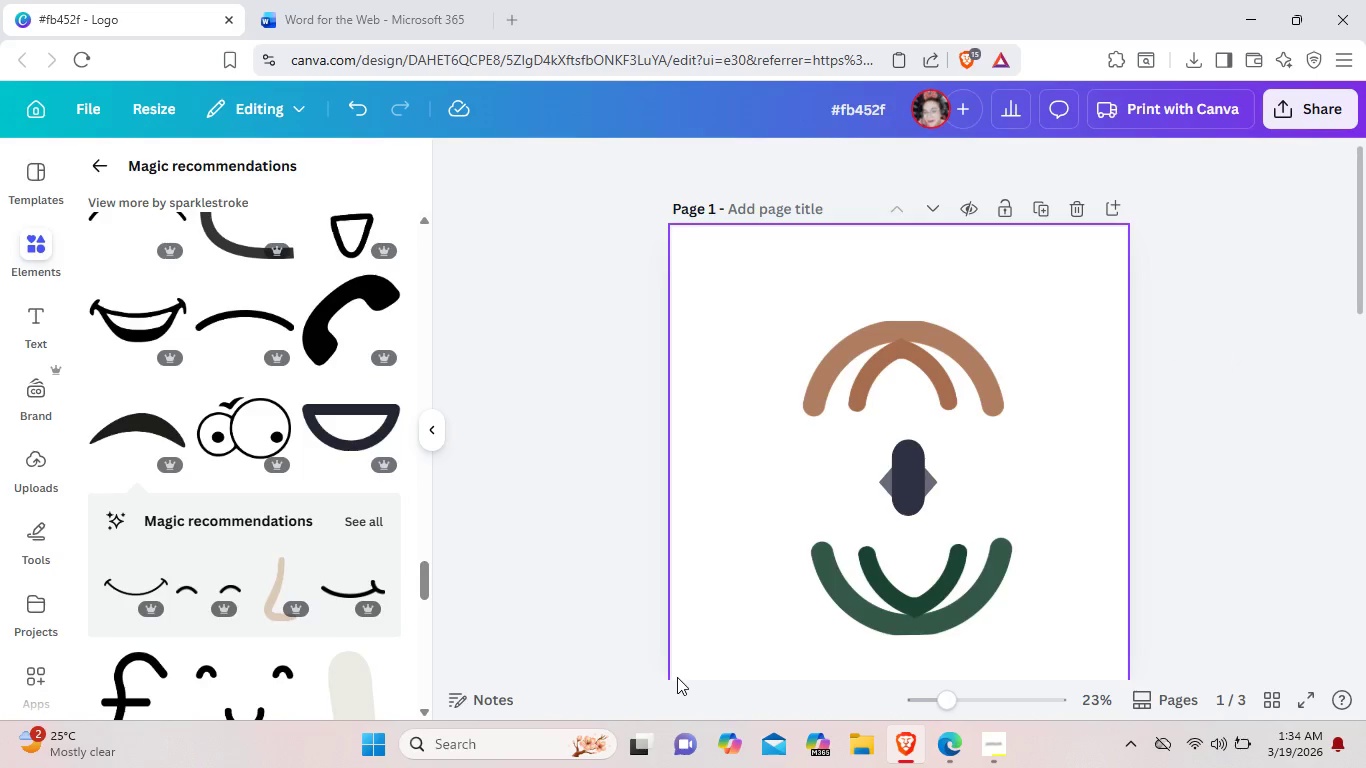 
wait(12.06)
 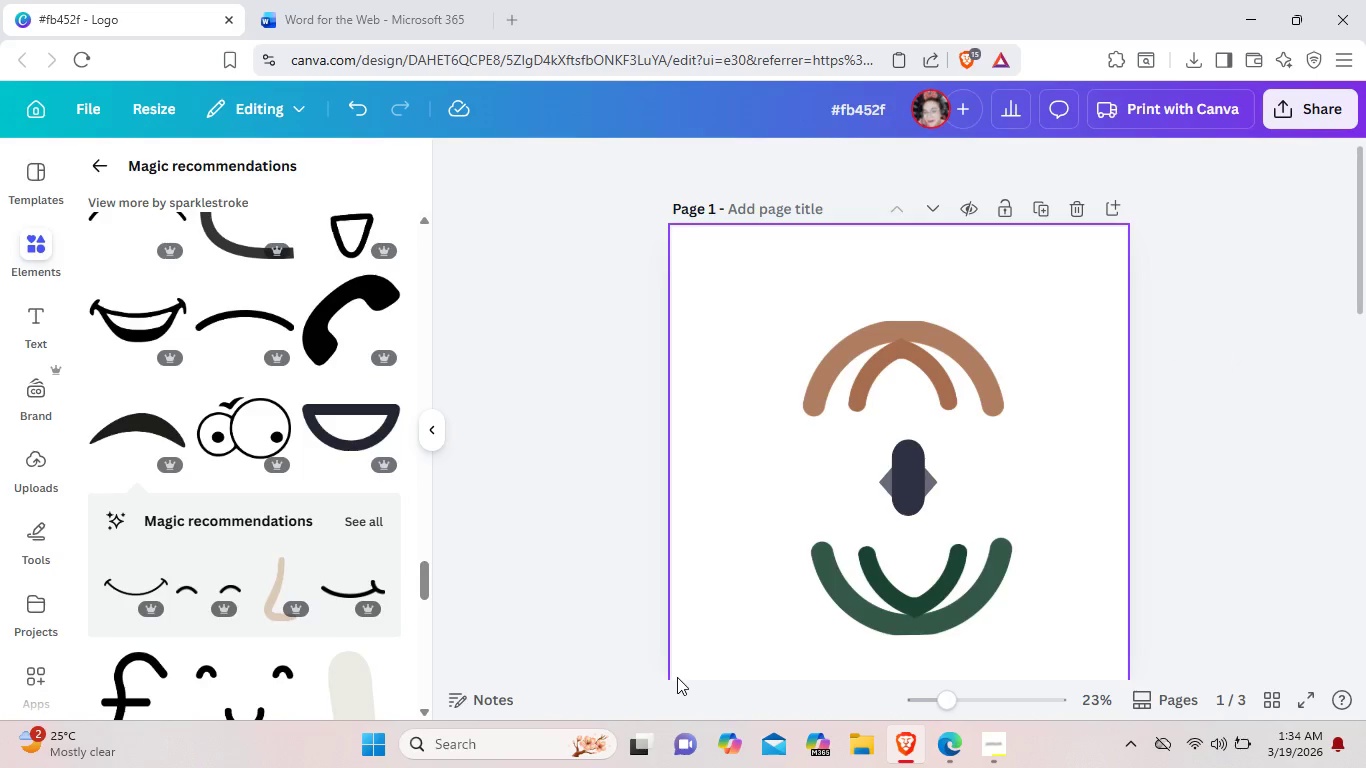 
left_click([1235, 407])
 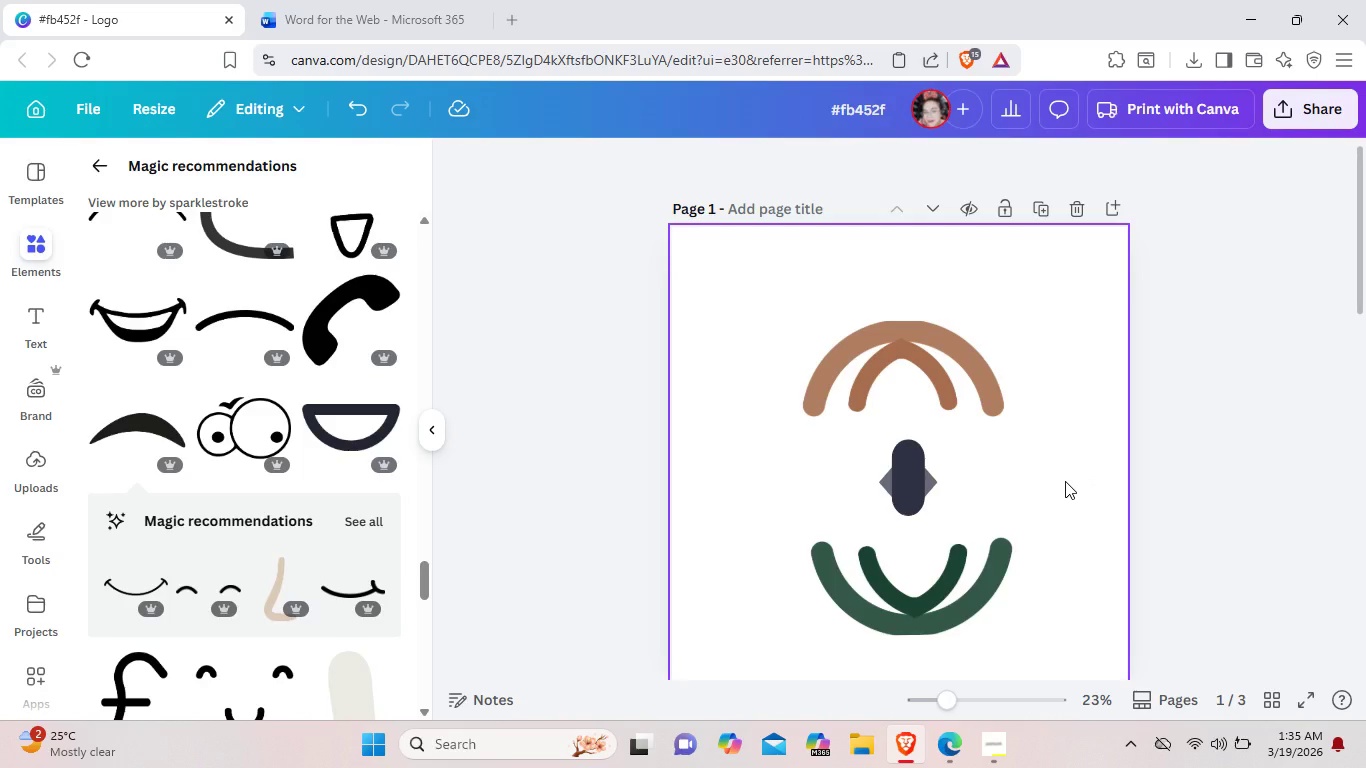 
scroll: coordinate [1065, 481], scroll_direction: up, amount: 2.0
 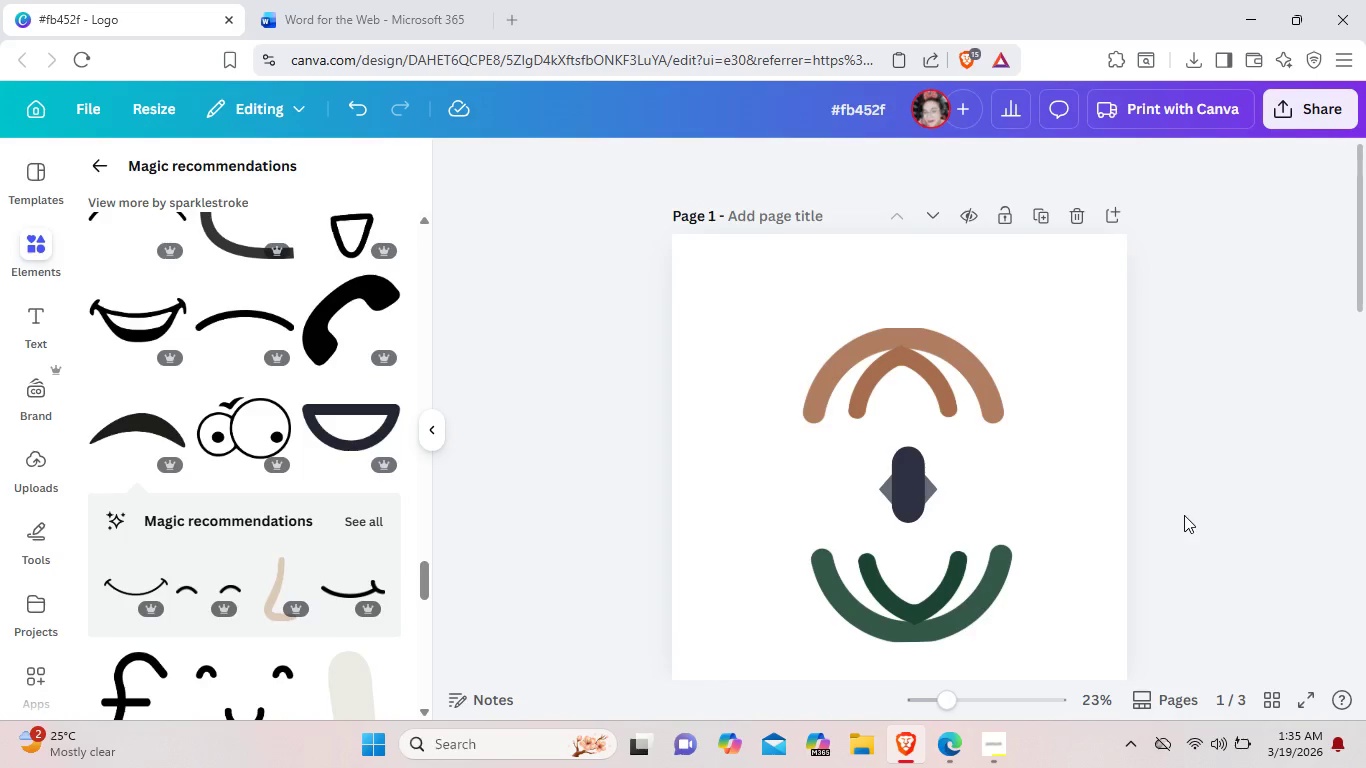 
scroll: coordinate [1184, 517], scroll_direction: down, amount: 4.0
 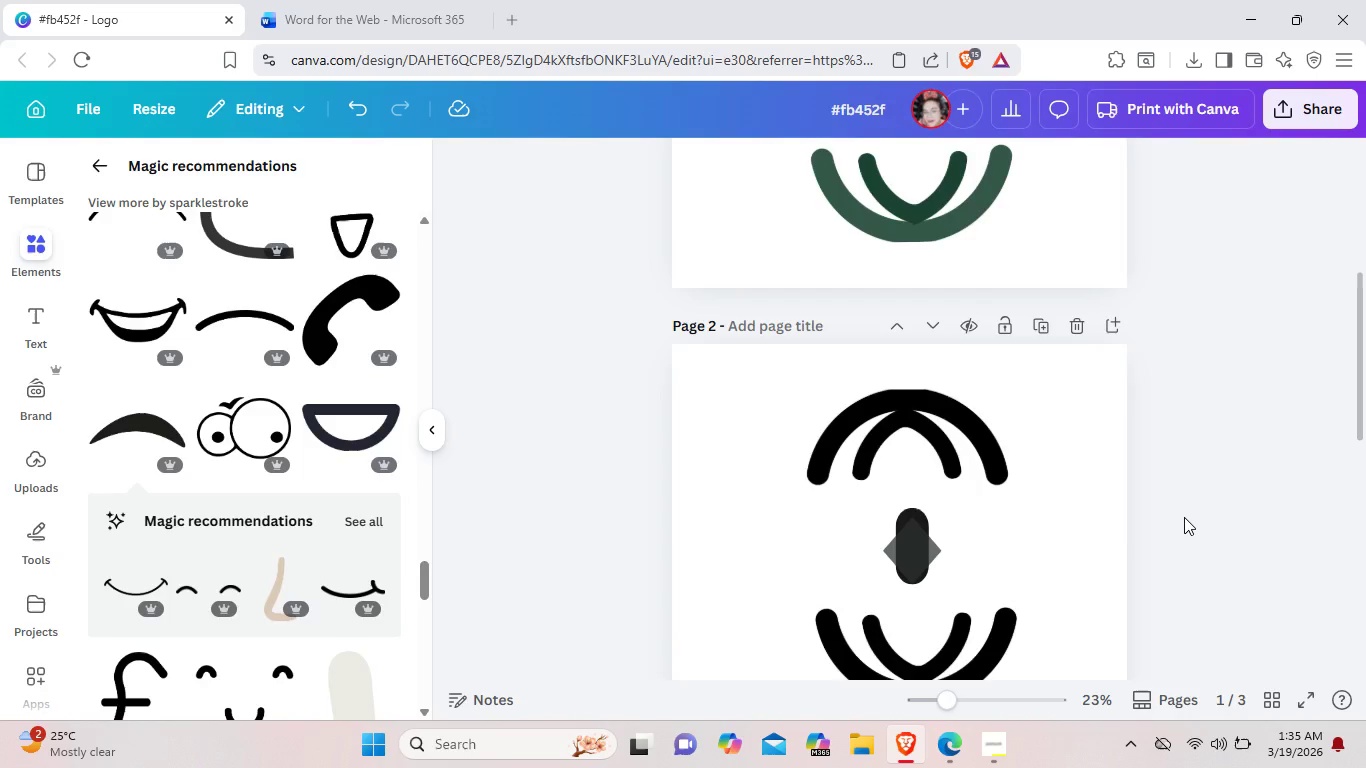 
scroll: coordinate [1234, 458], scroll_direction: up, amount: 5.0
 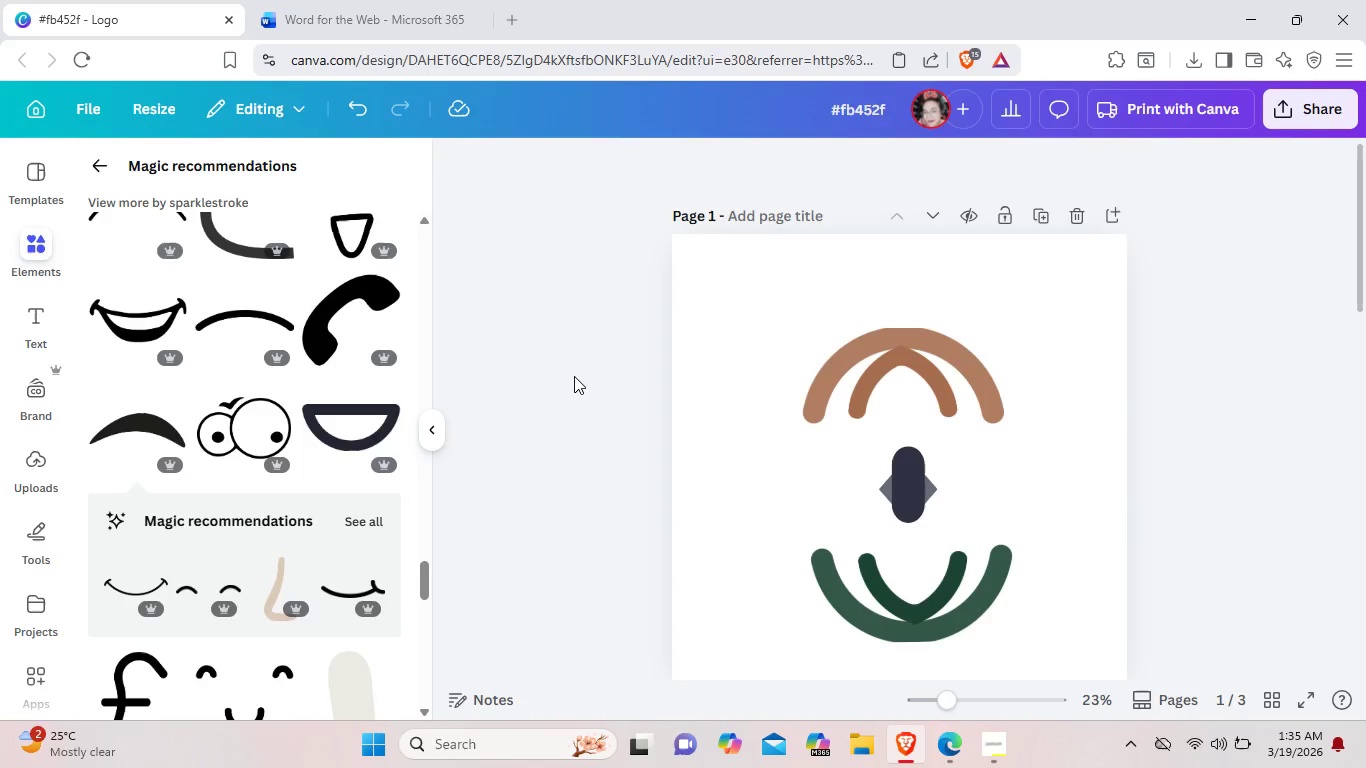 
left_click([474, 767])
 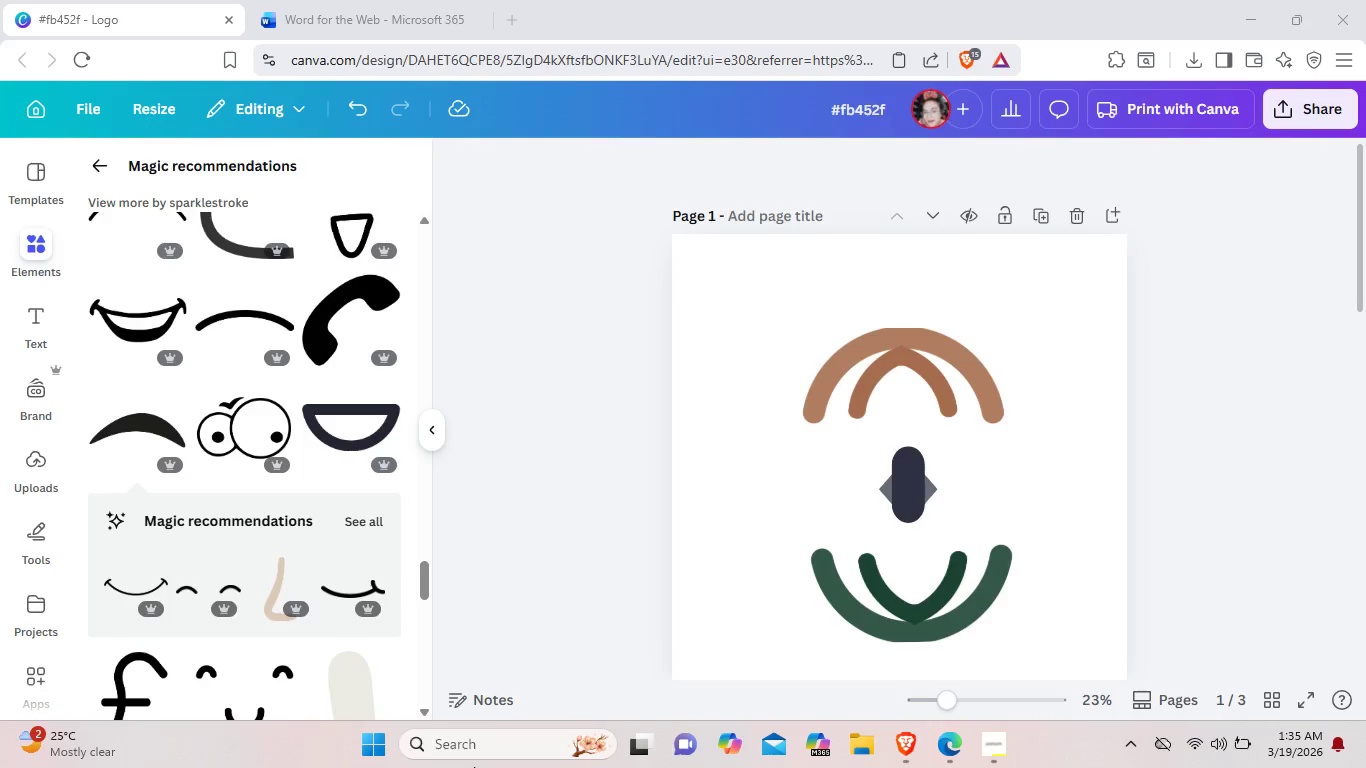 
key(P)
 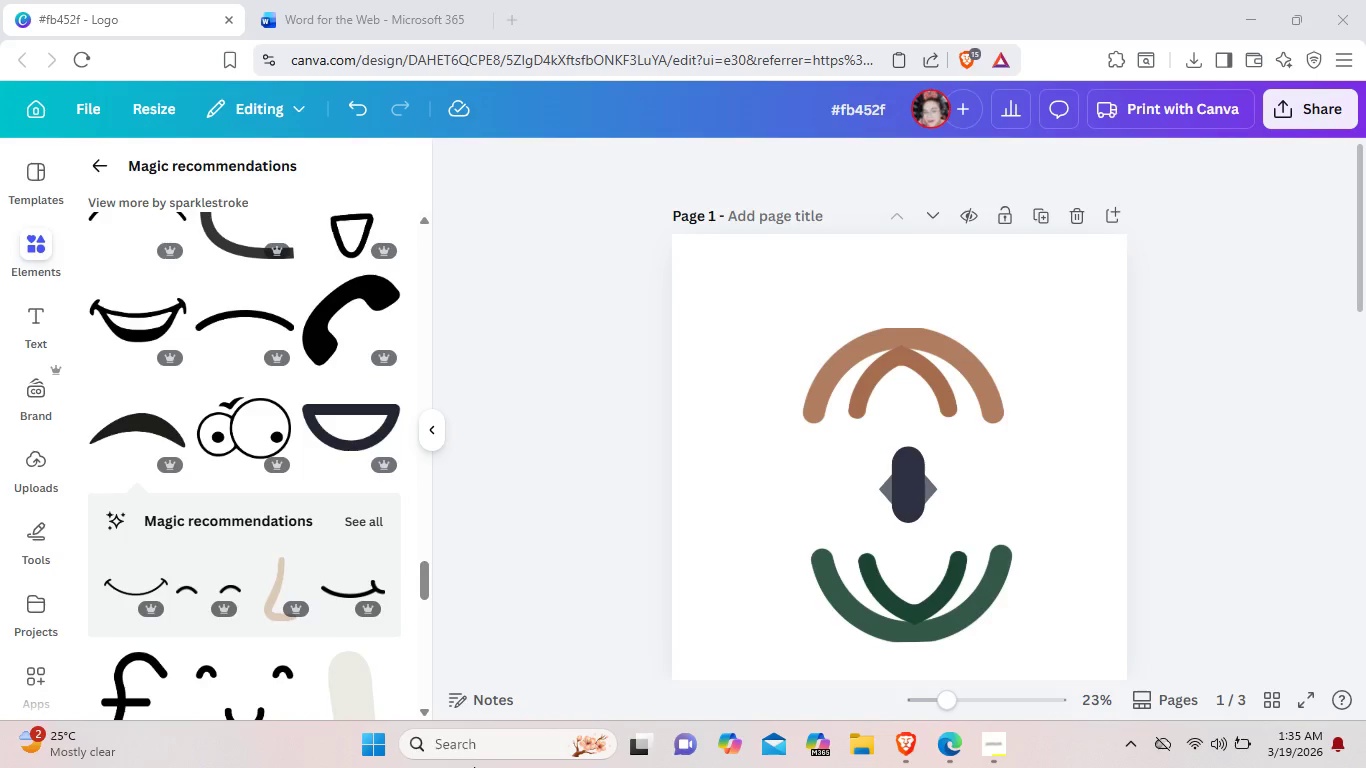 
left_click([579, 624])
 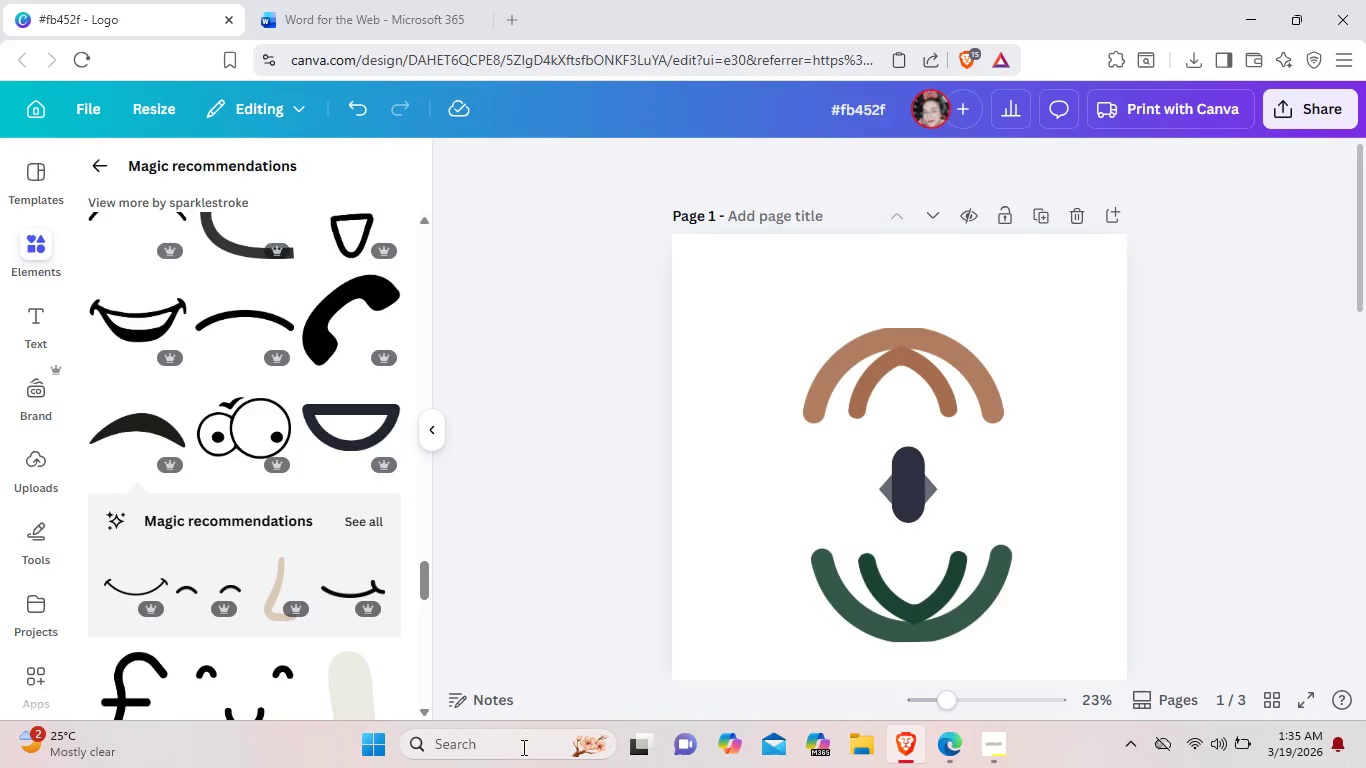 
left_click([522, 747])
 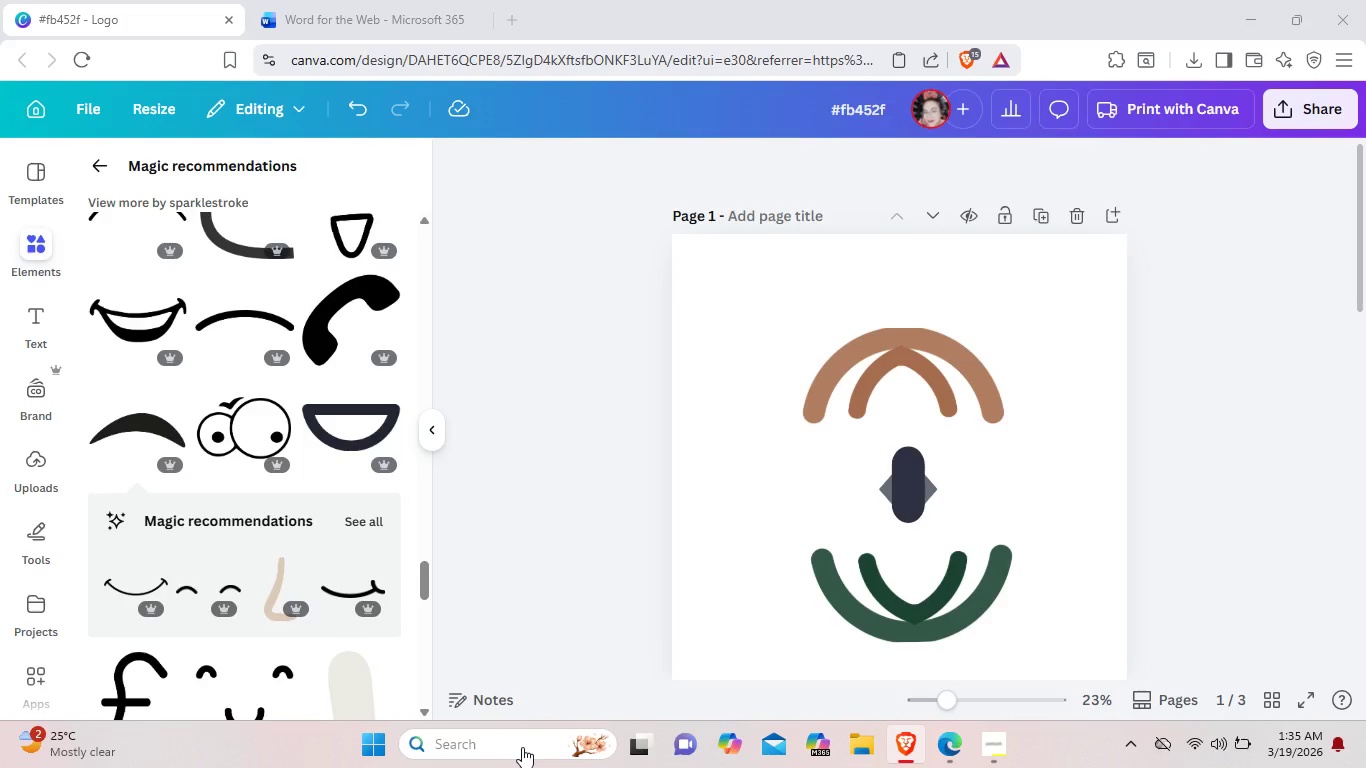 
type(sn)
 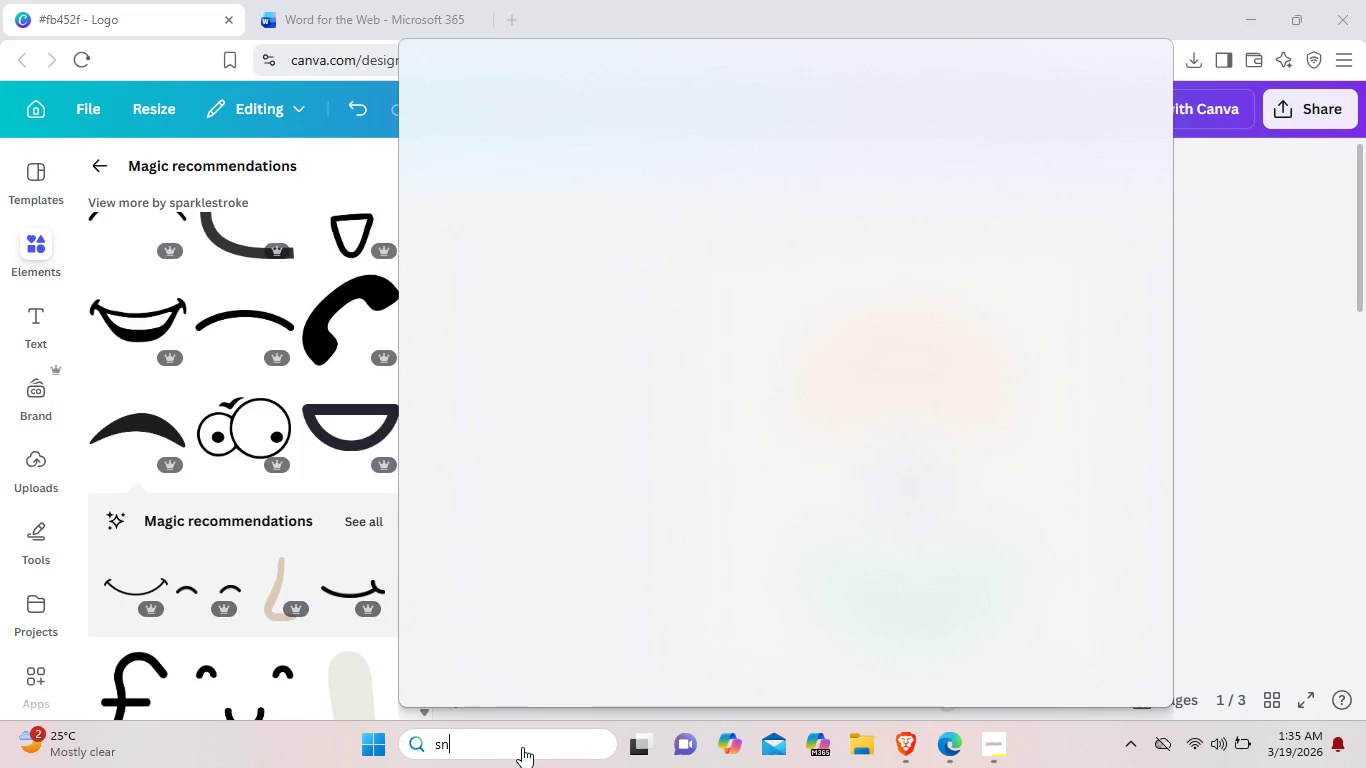 
mouse_move([583, 268])
 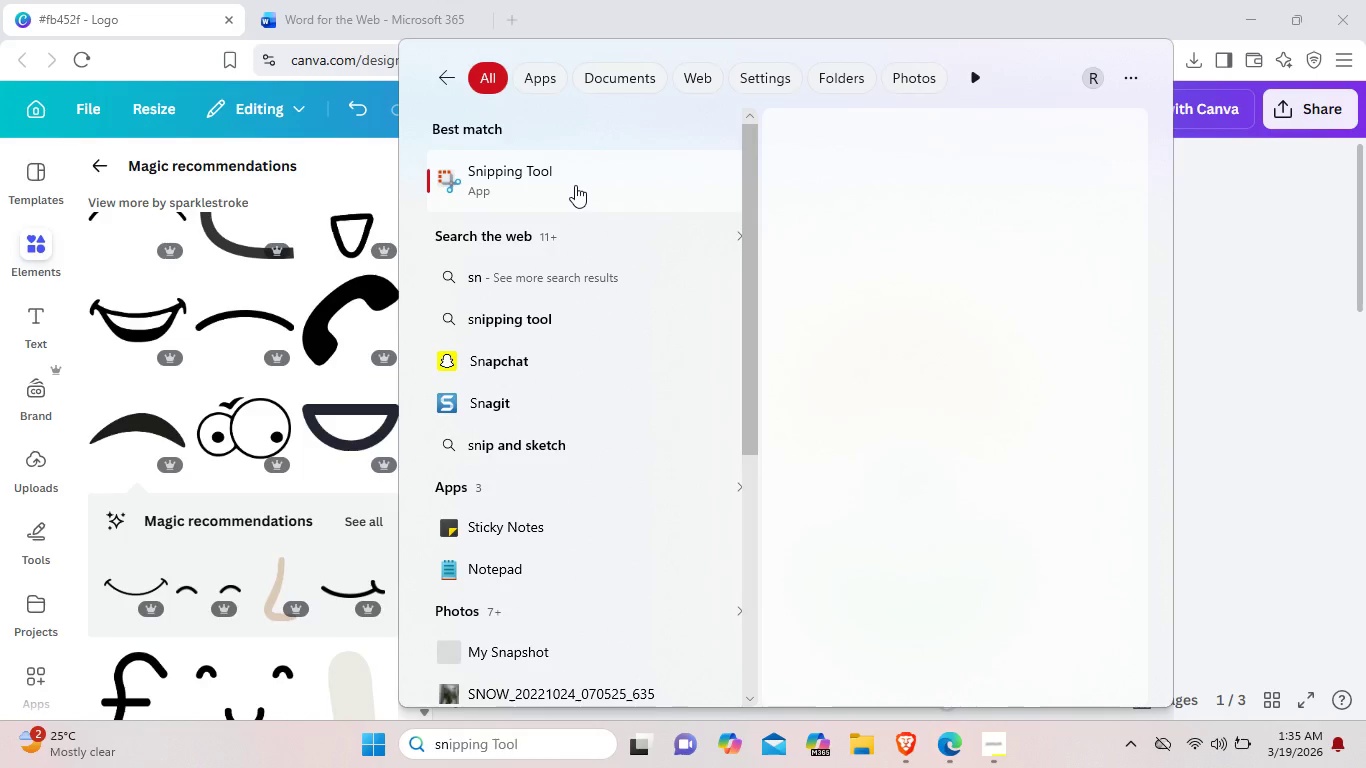 
left_click([575, 185])
 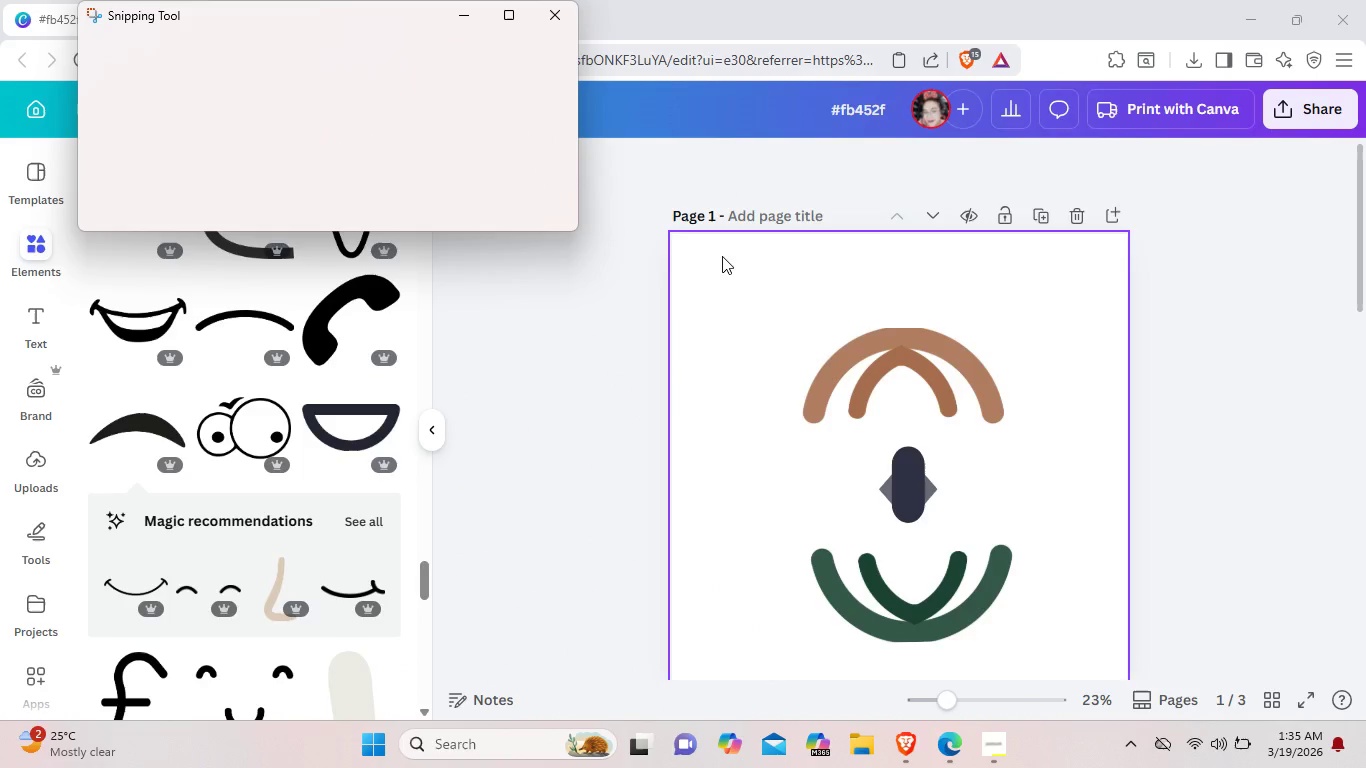 
wait(6.12)
 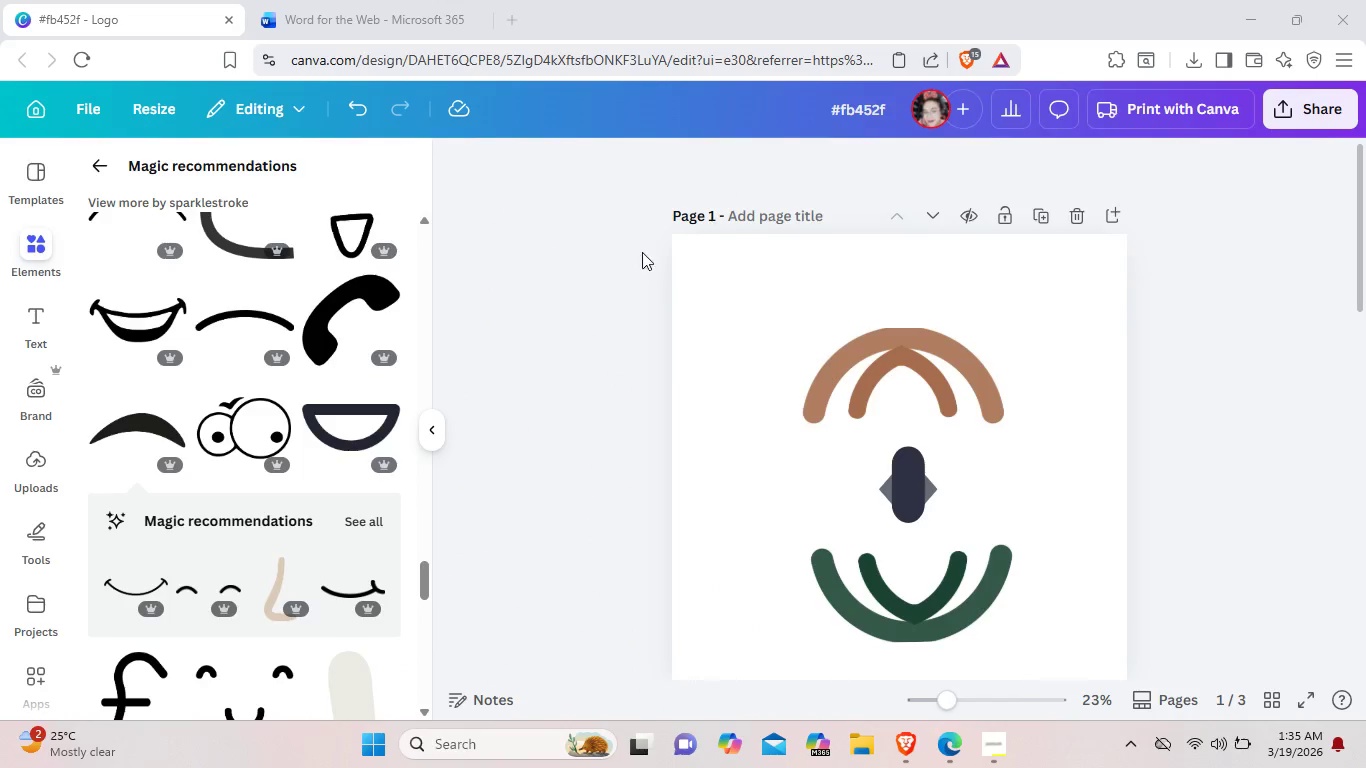 
left_click([456, 11])
 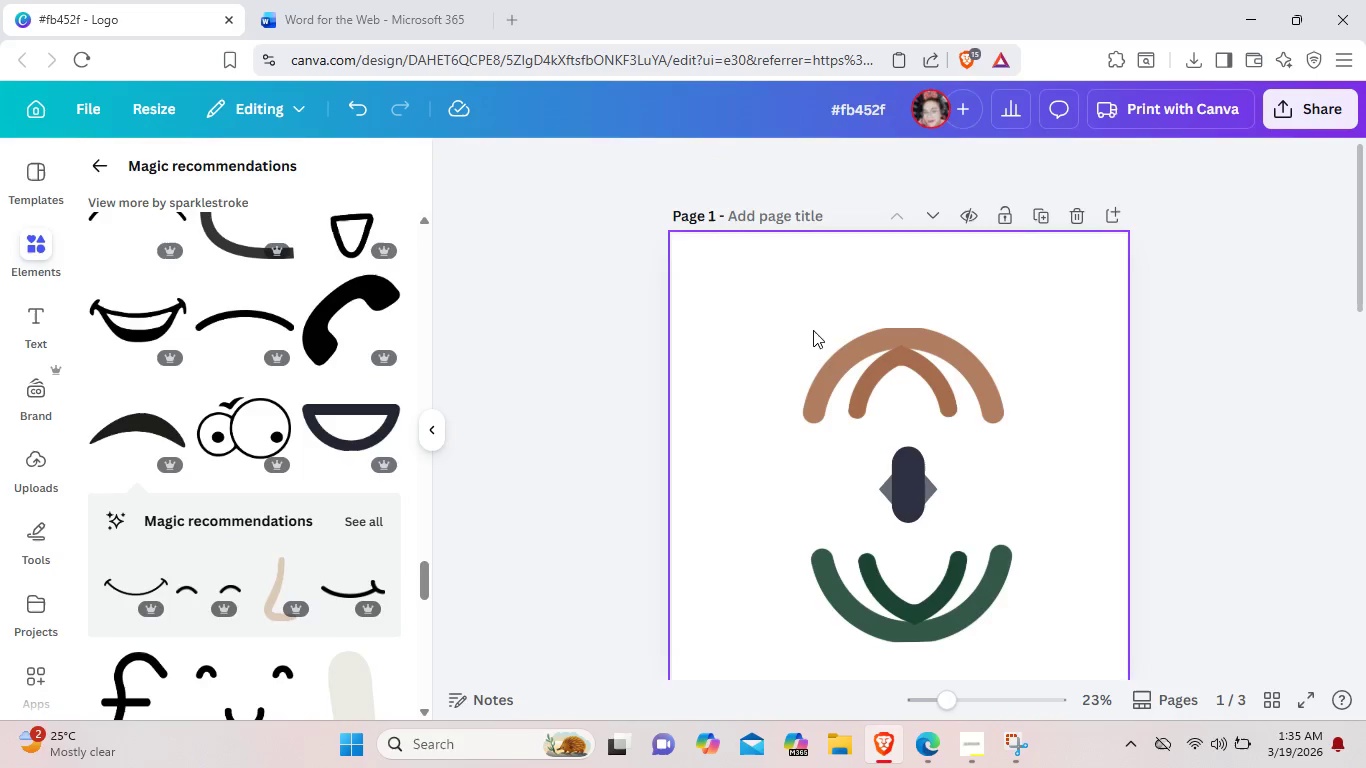 
hold_key(key=ControlLeft, duration=0.81)
scroll: coordinate [891, 400], scroll_direction: down, amount: 1.0
 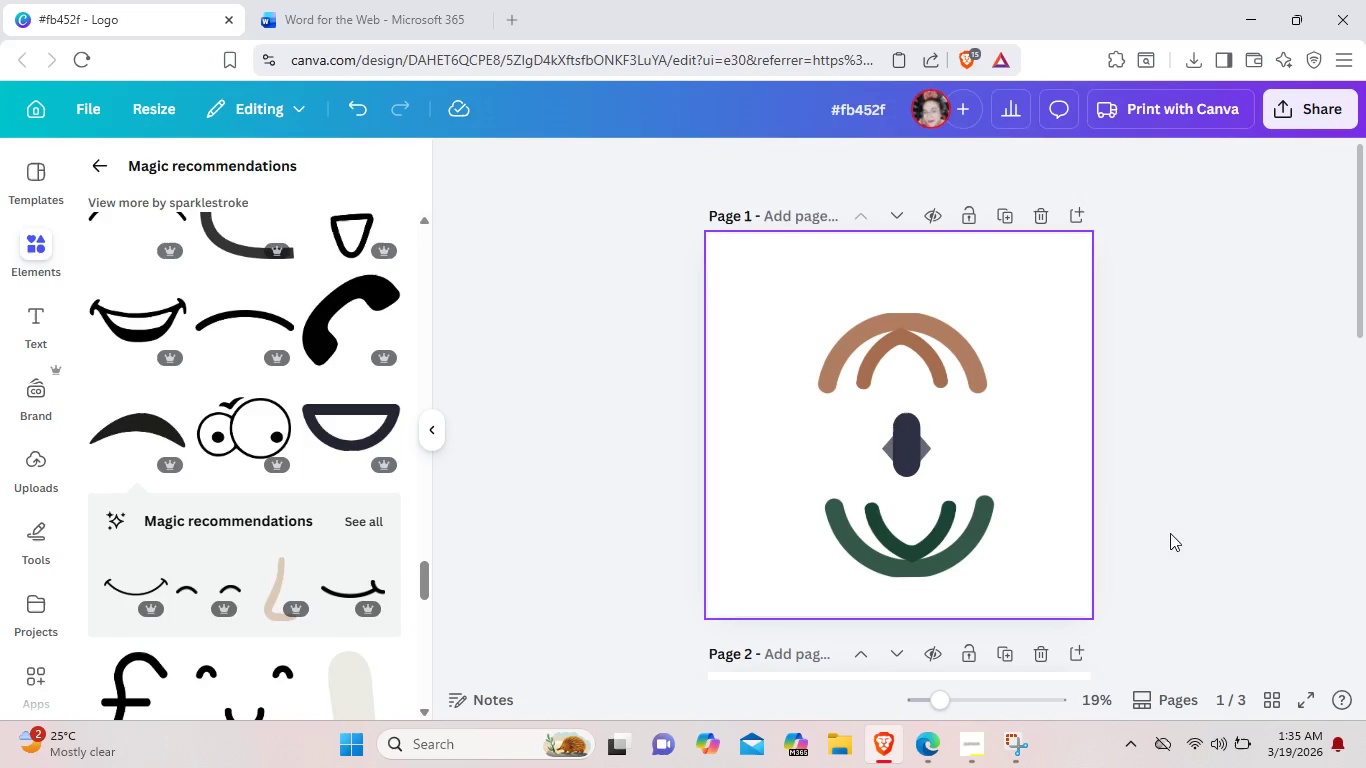 
left_click([1205, 542])
 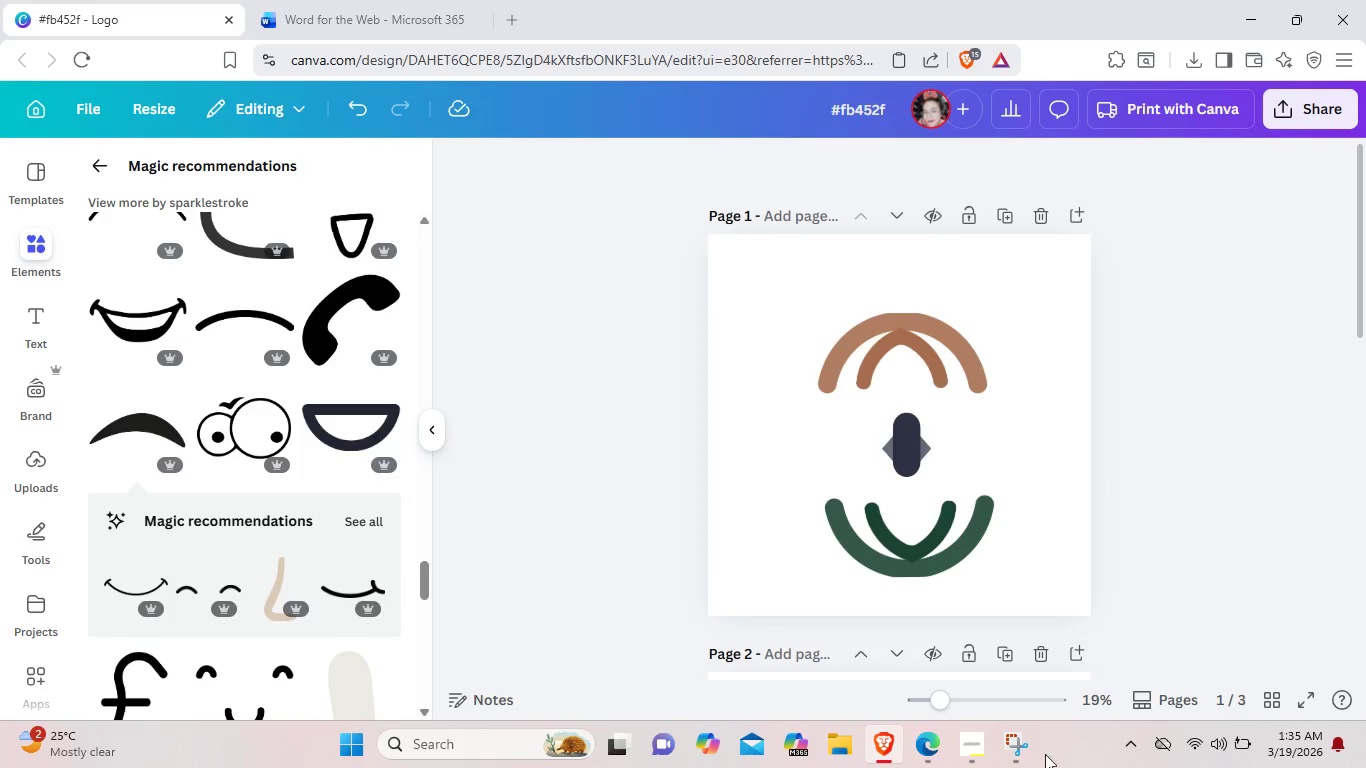 
left_click([1023, 751])
 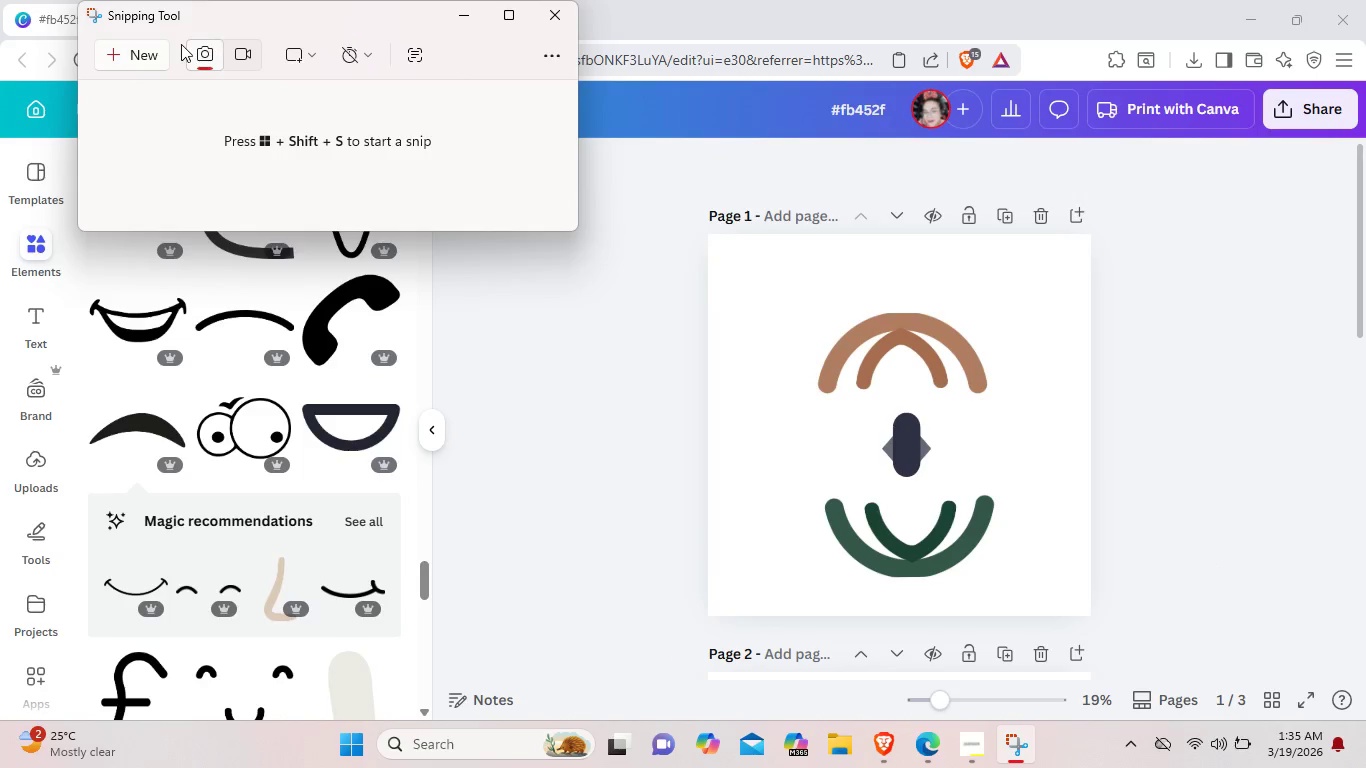 
left_click([116, 51])
 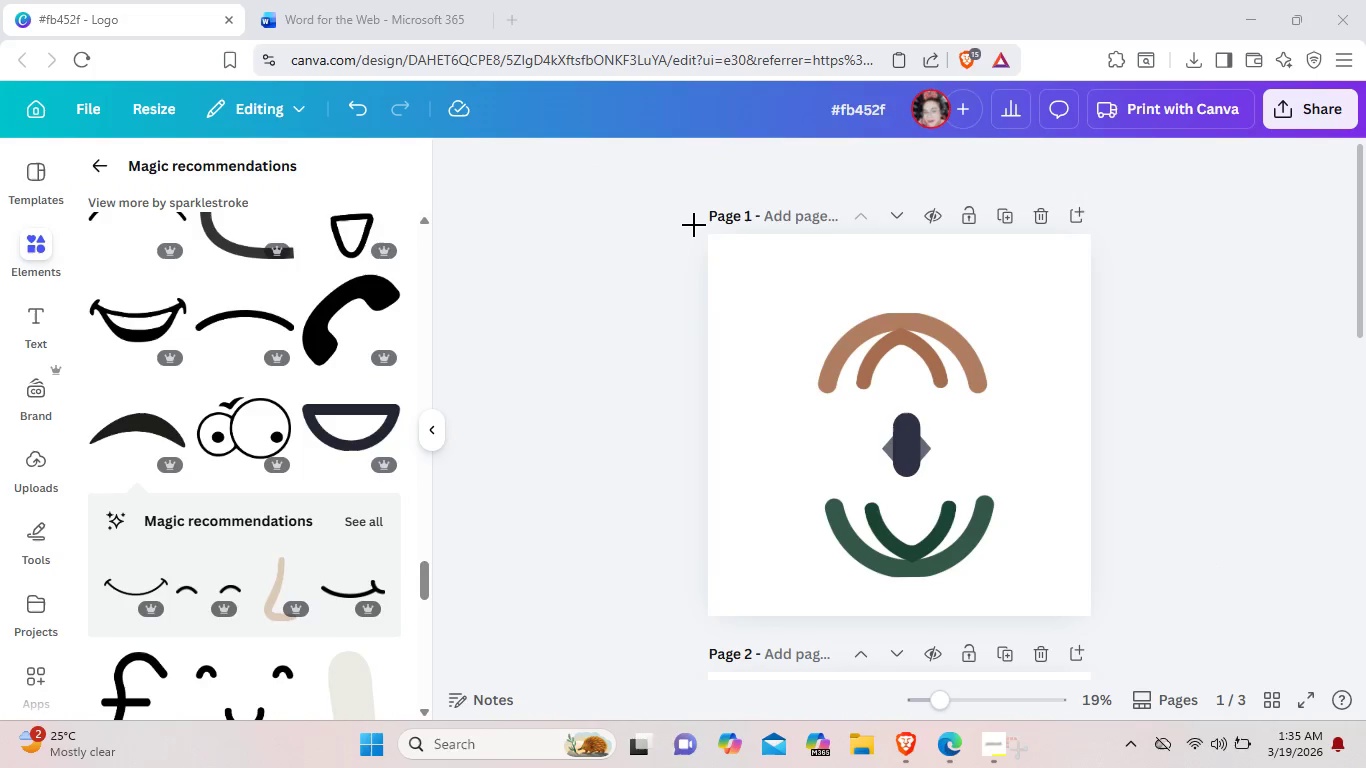 
left_click_drag(start_coordinate=[694, 225], to_coordinate=[1103, 630])
 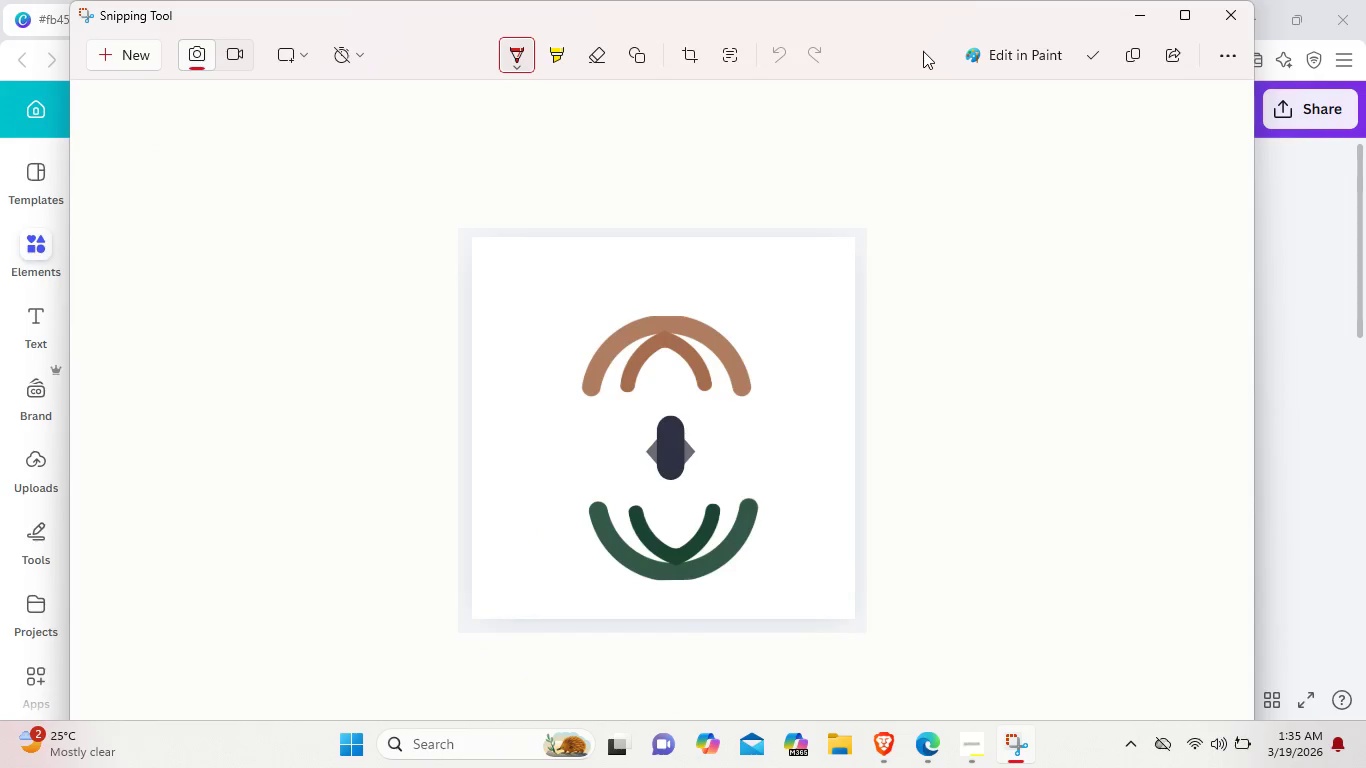 
left_click([1150, 12])
 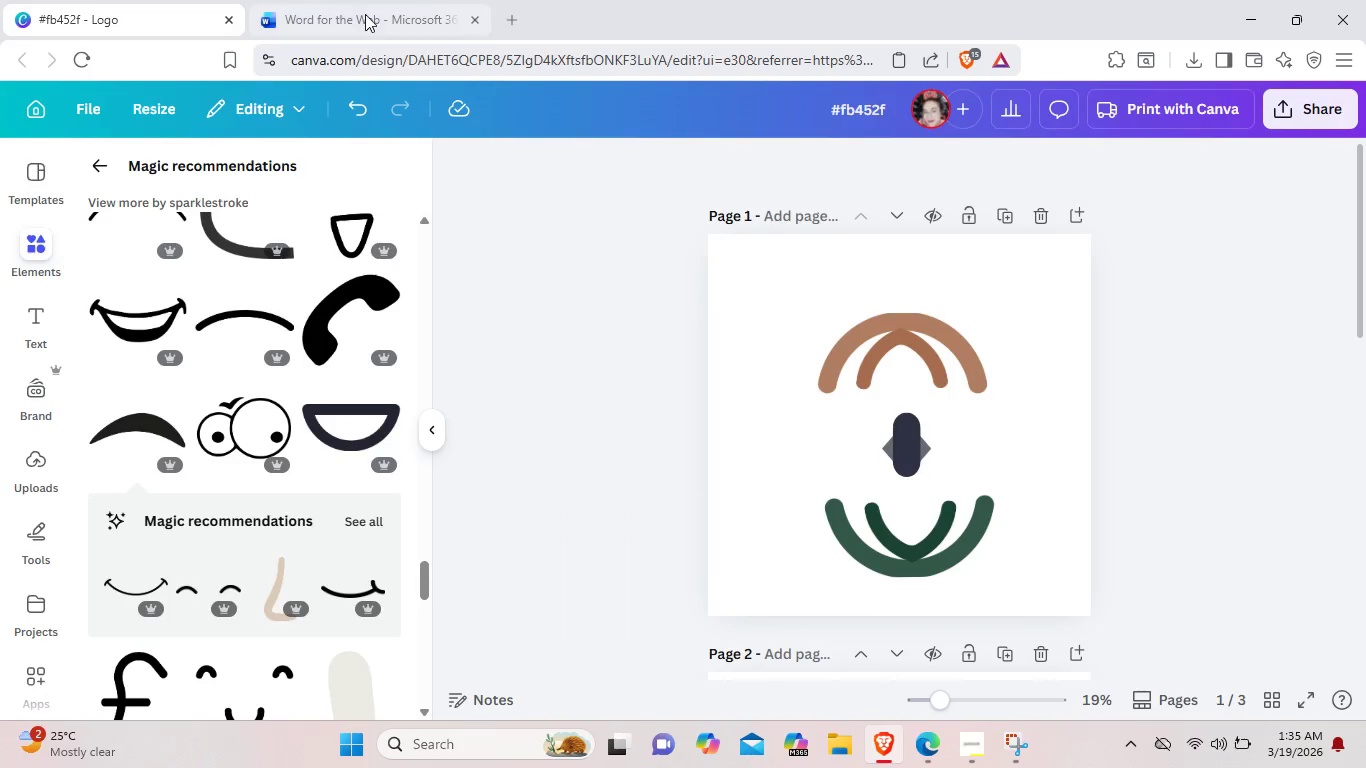 
left_click([373, 0])
 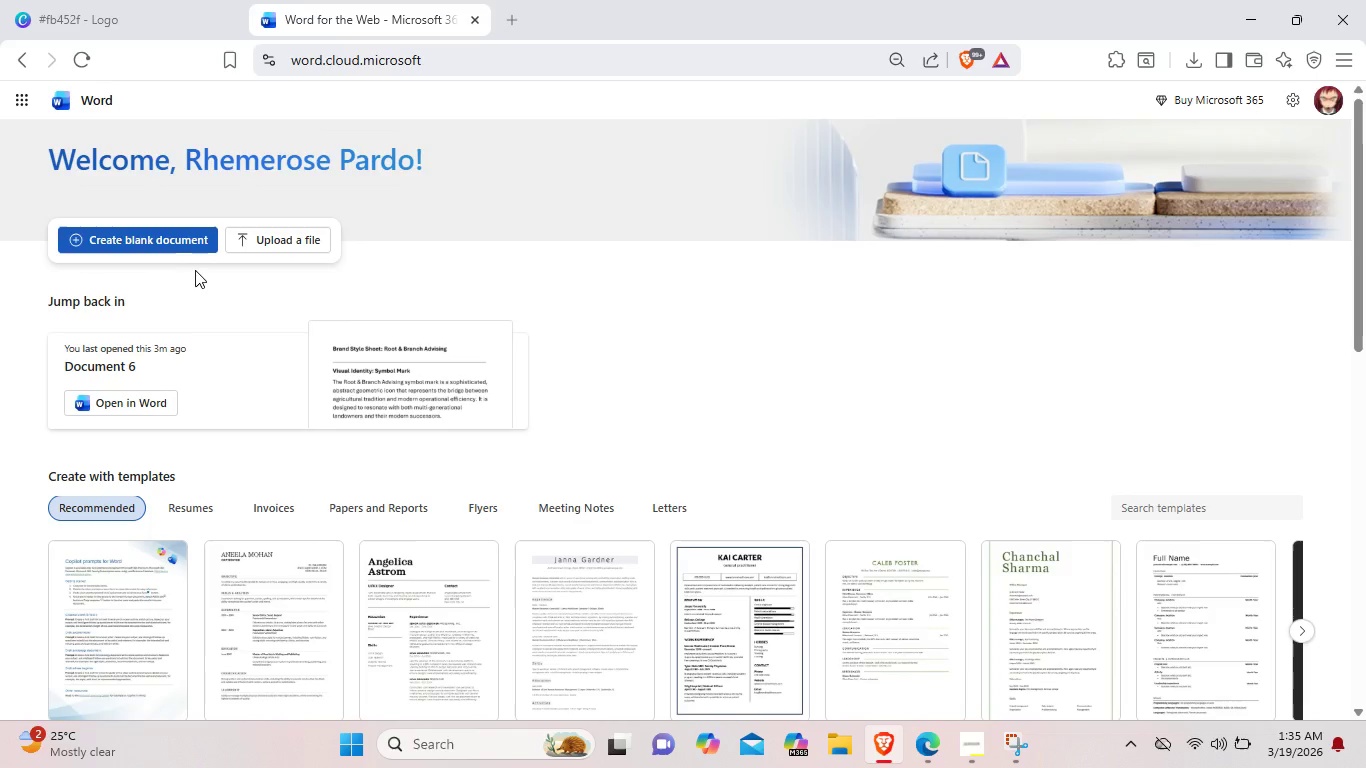 
left_click([180, 240])
 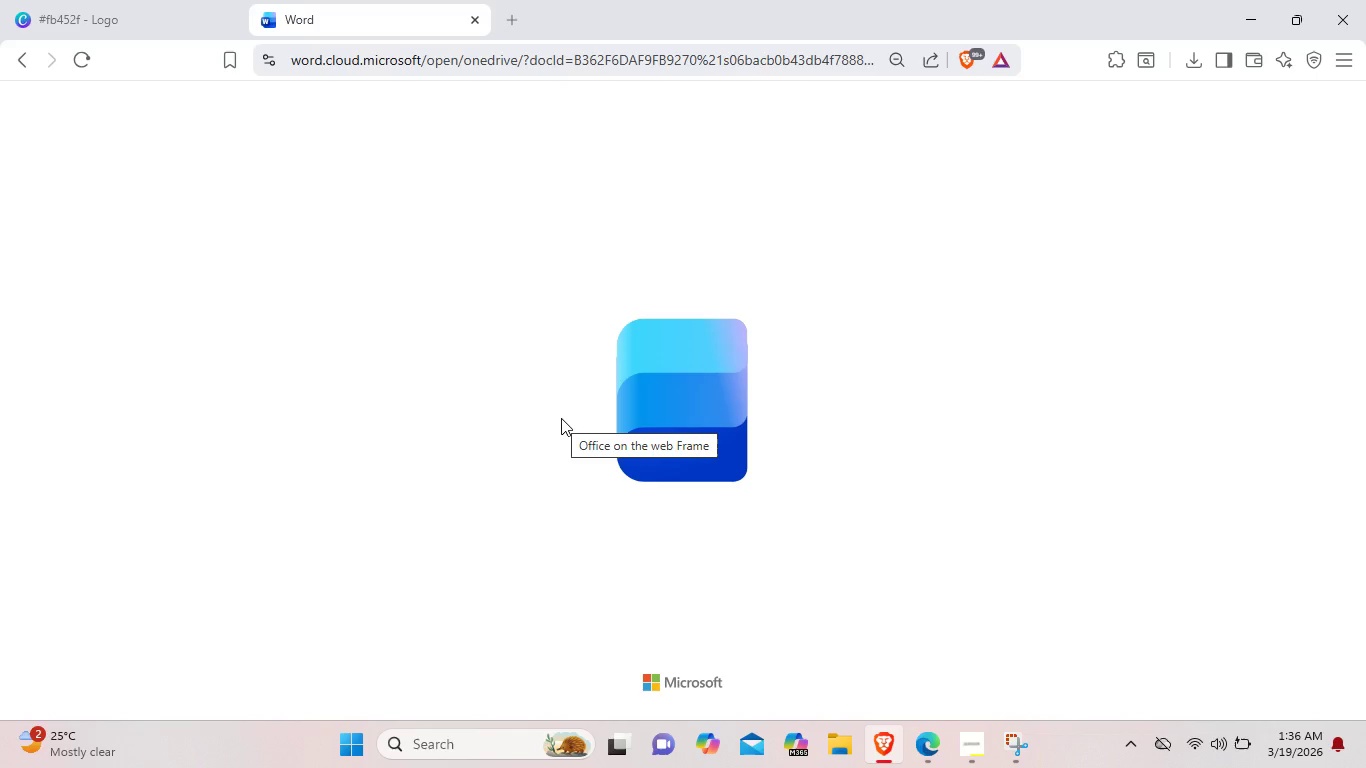 
wait(16.16)
 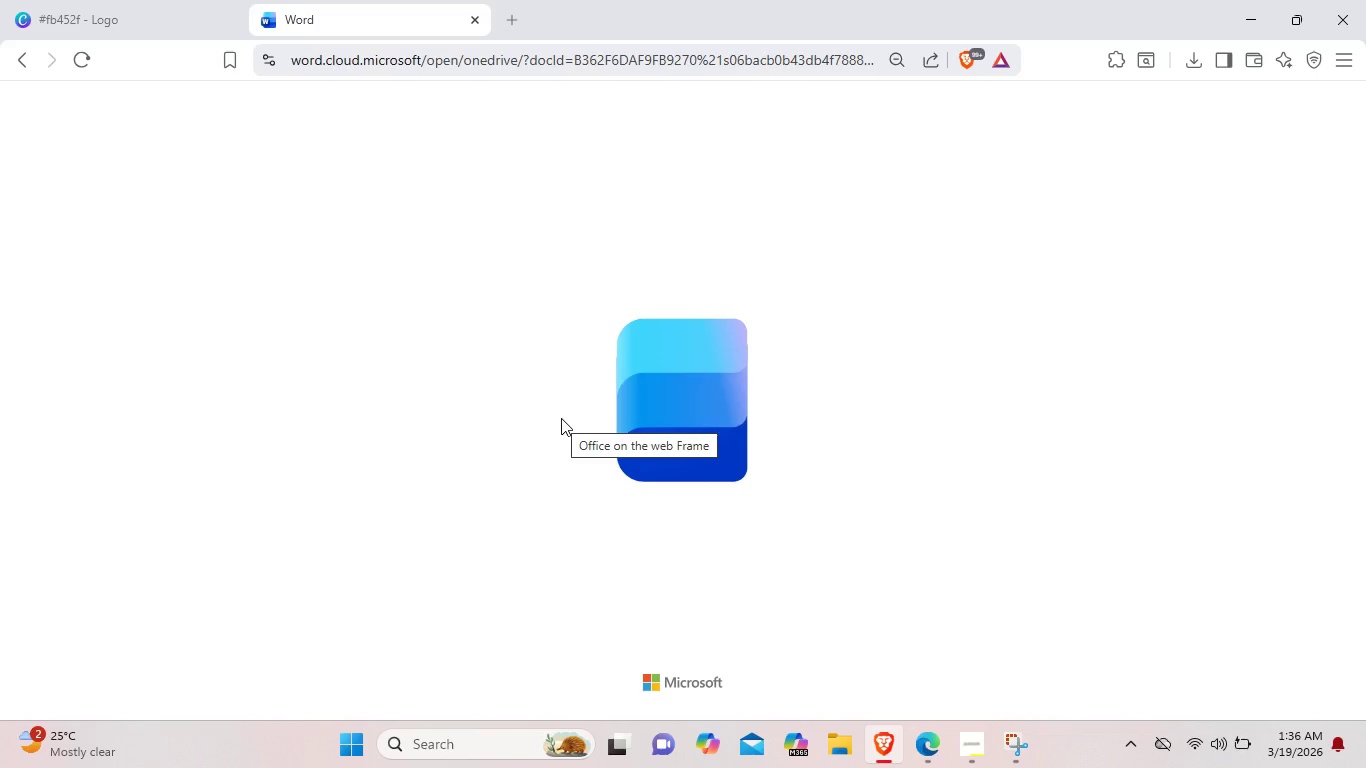 
key(Control+V)
 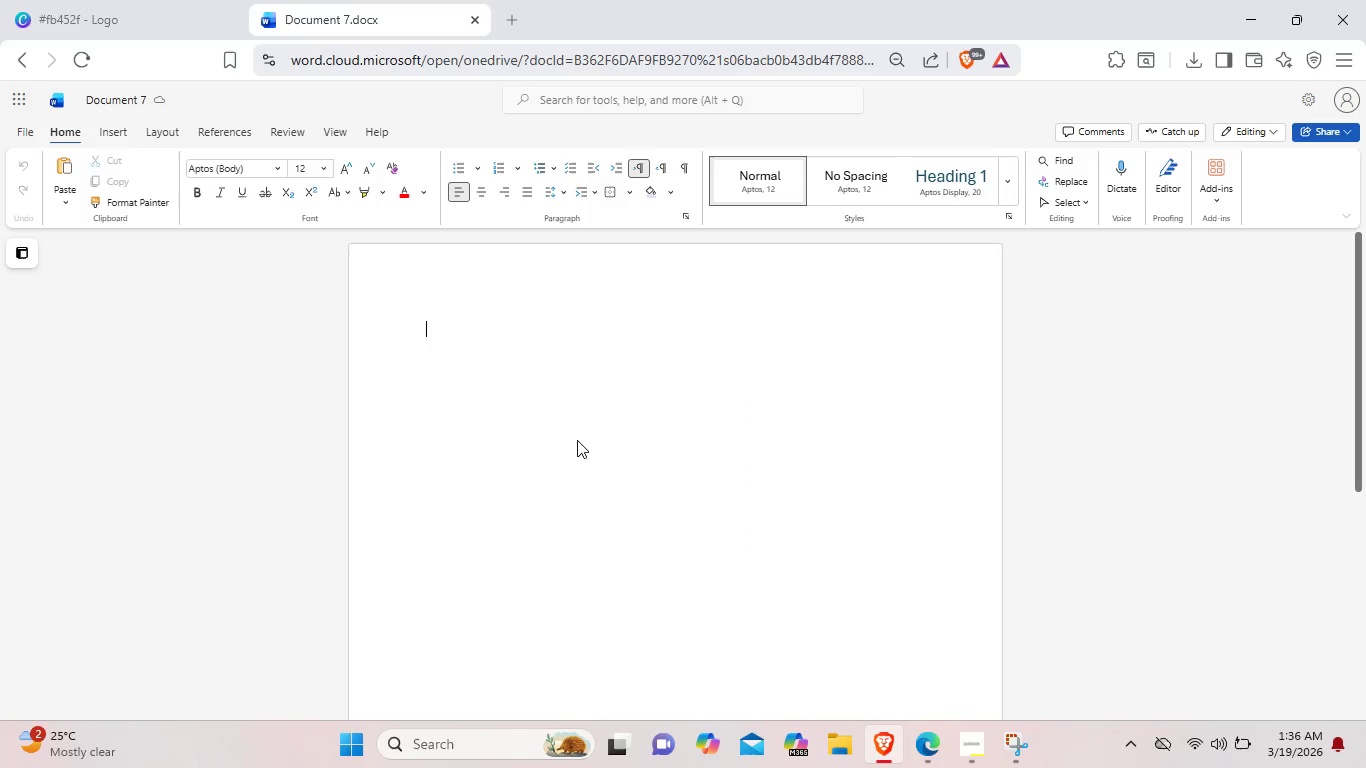 
wait(5.42)
 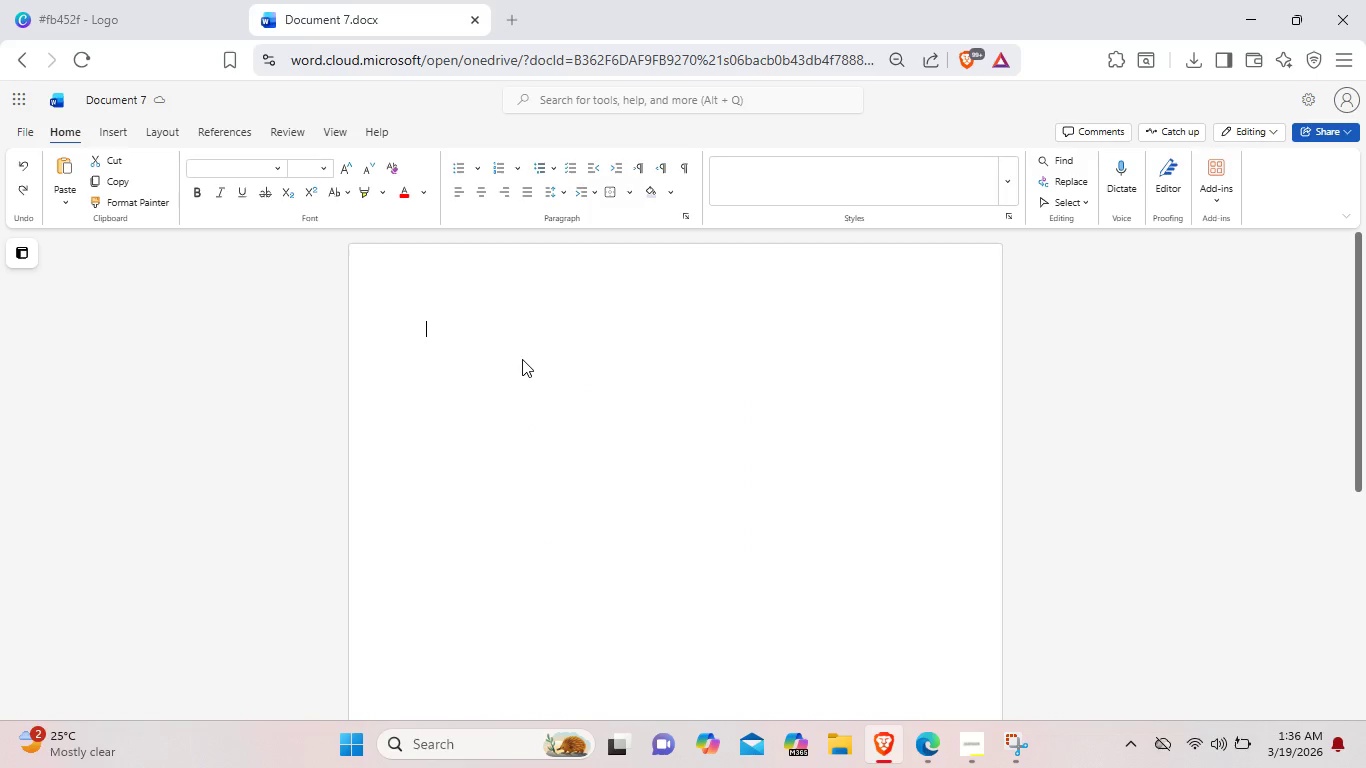 
right_click([577, 440])
 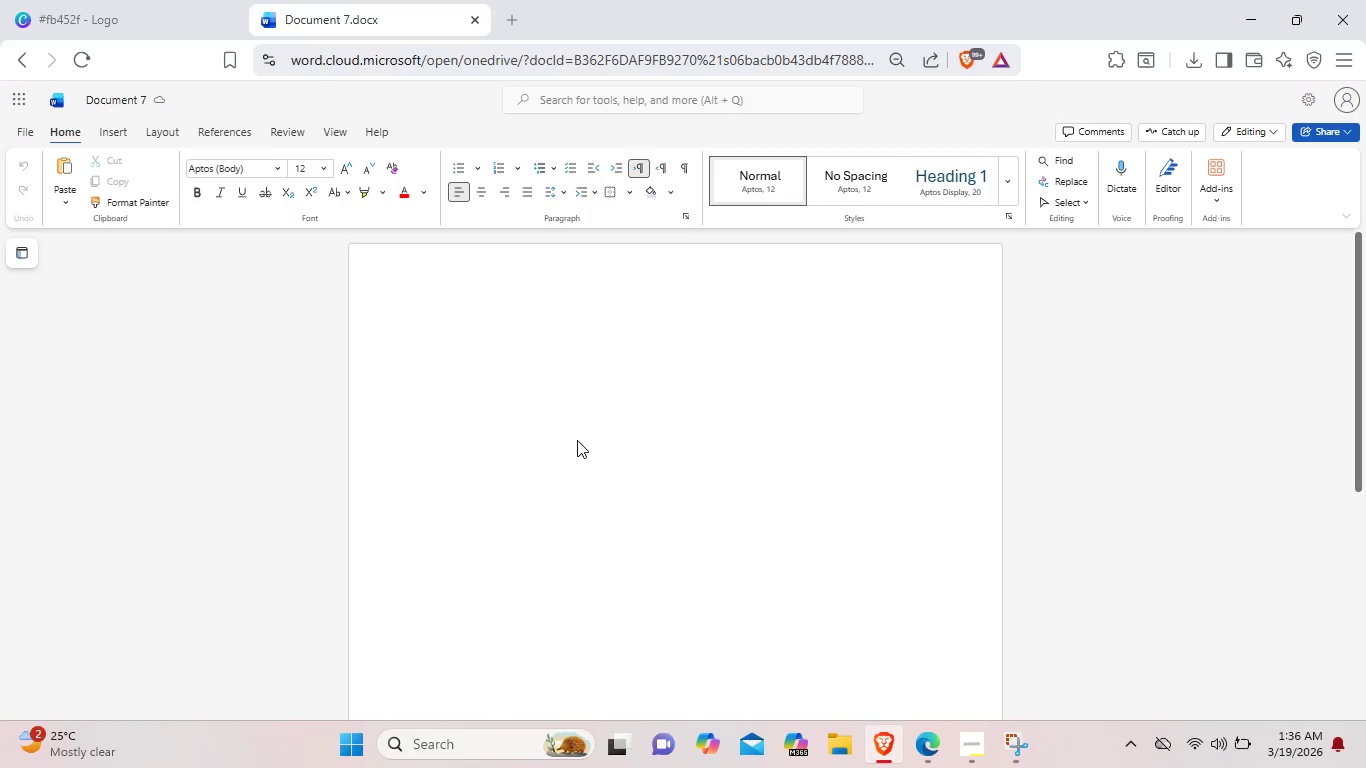 
right_click([577, 440])
 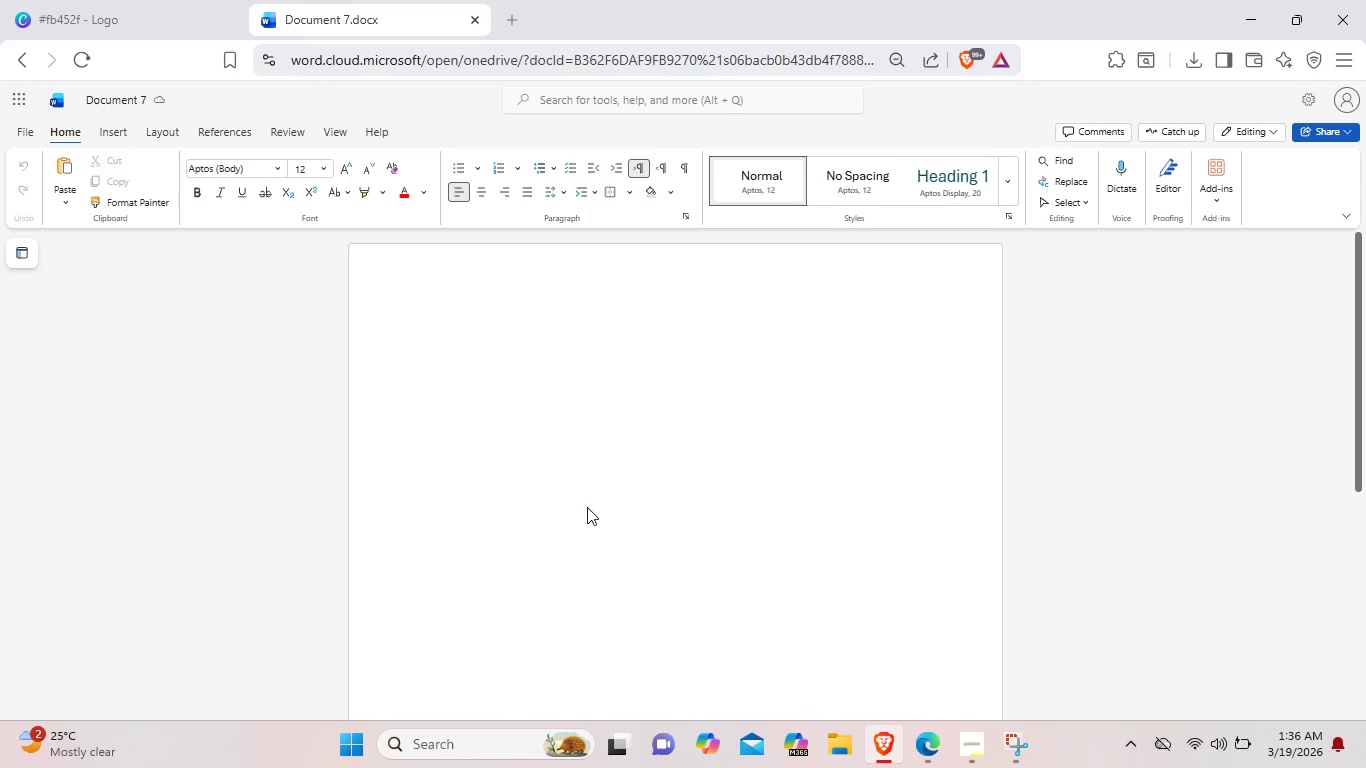 
key(Control+V)
 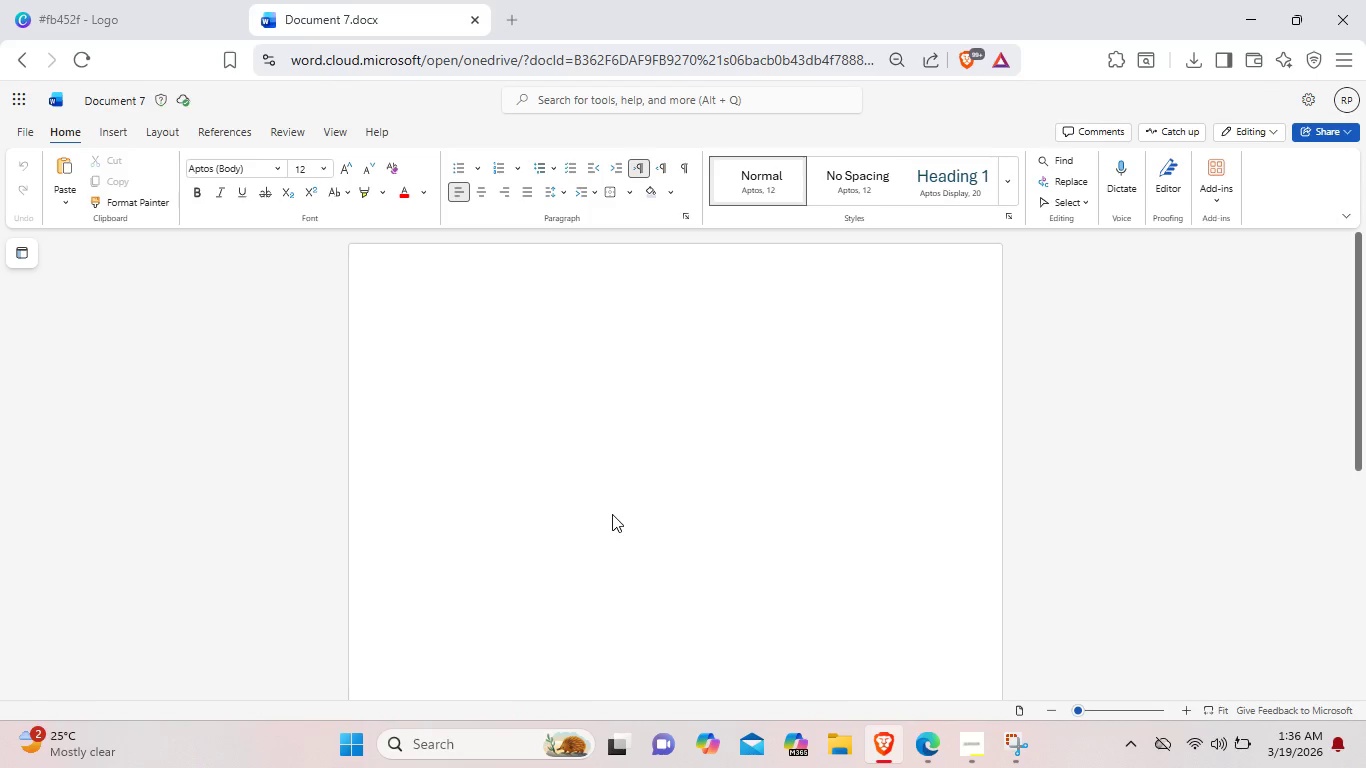 
scroll: coordinate [612, 514], scroll_direction: none, amount: 0.0
 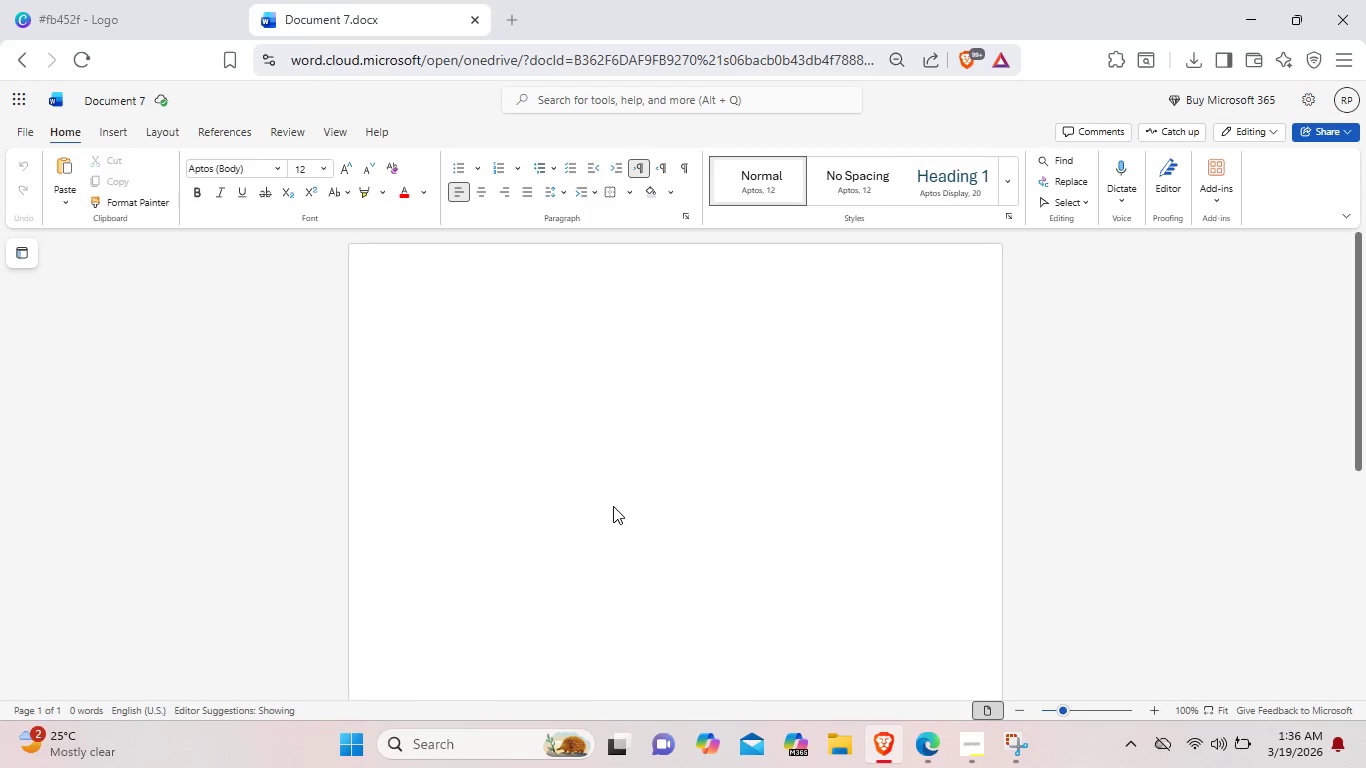 
double_click([613, 506])
 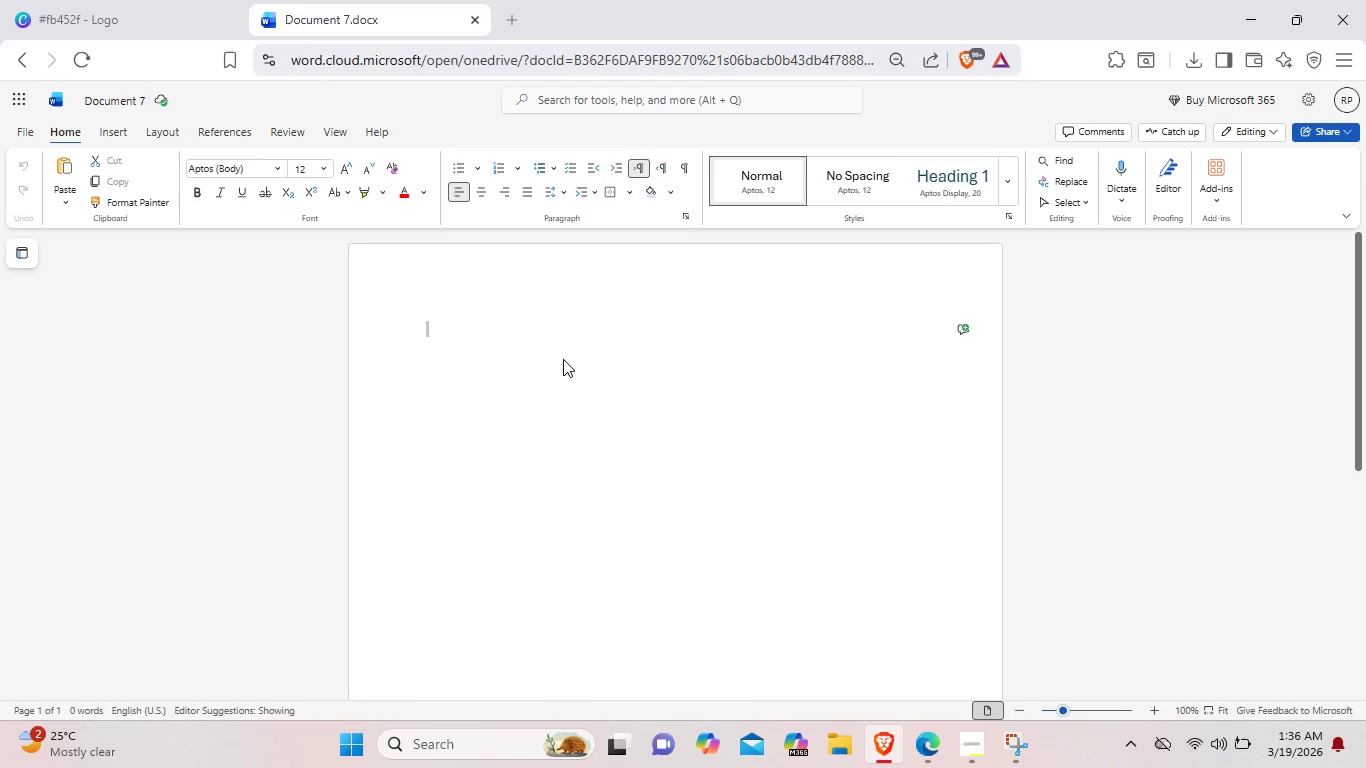 
double_click([563, 359])
 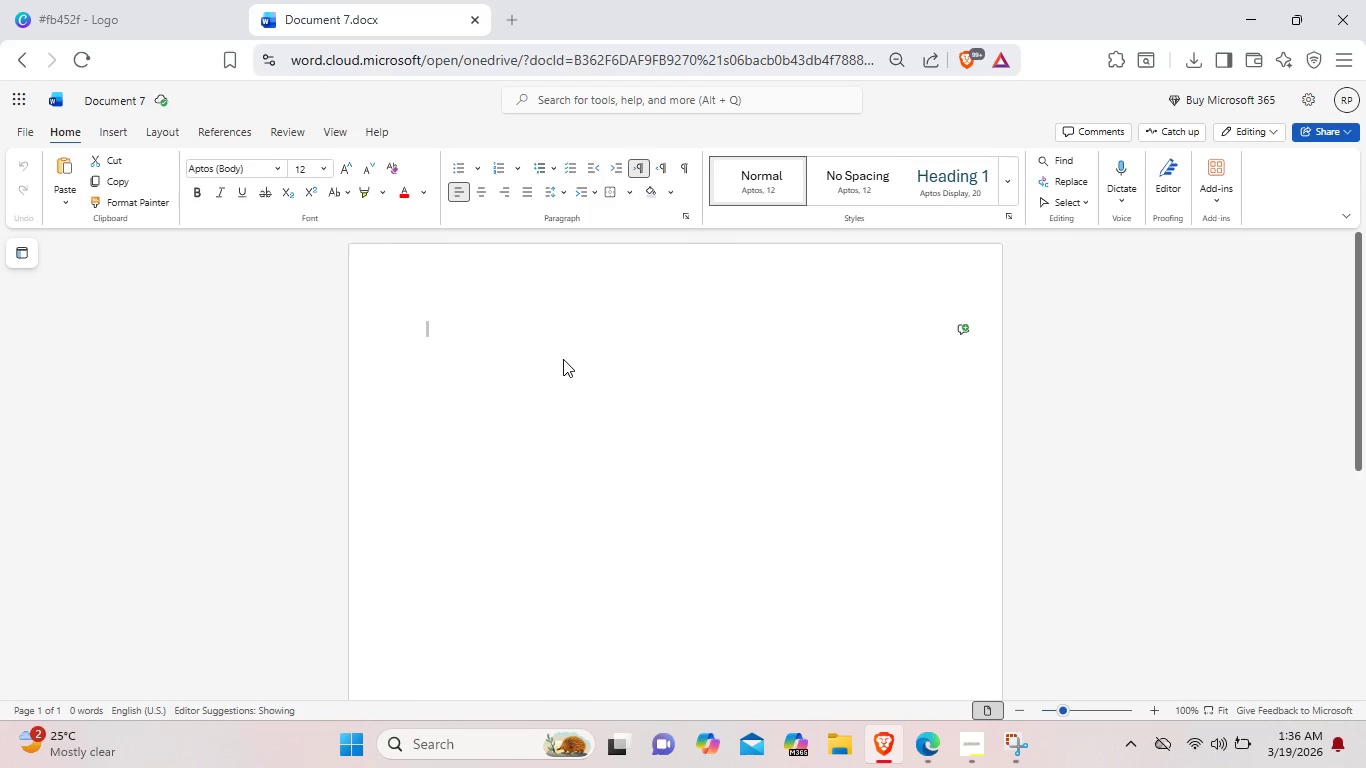 
right_click([563, 359])
 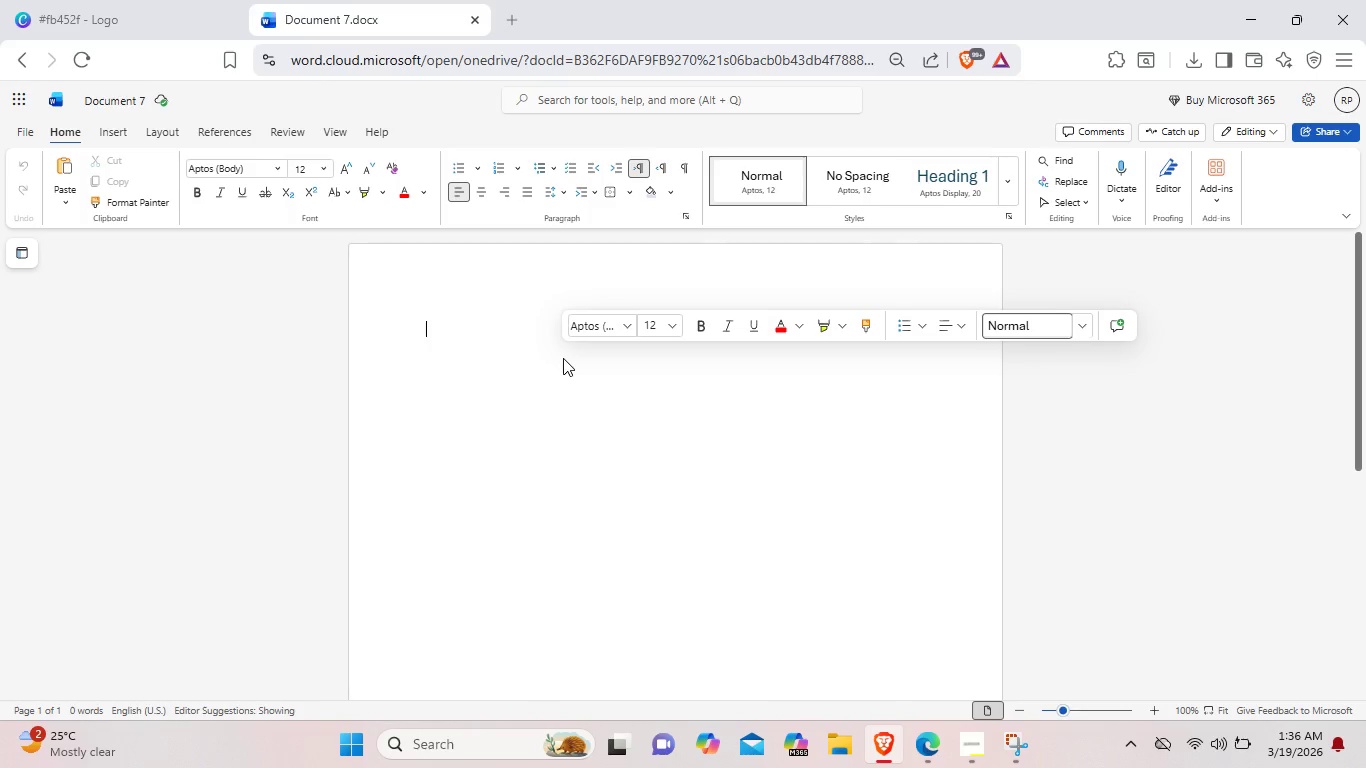 
wait(6.17)
 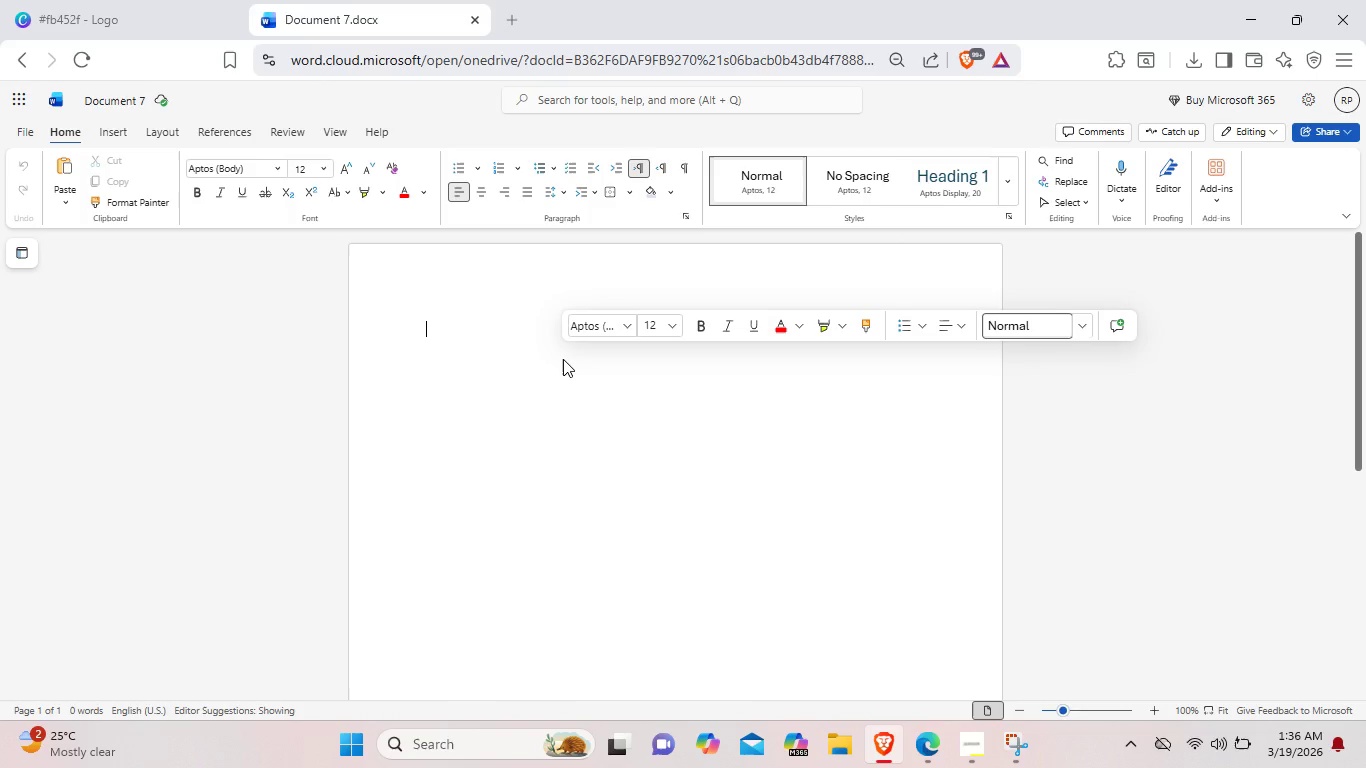 
key(Control+V)
 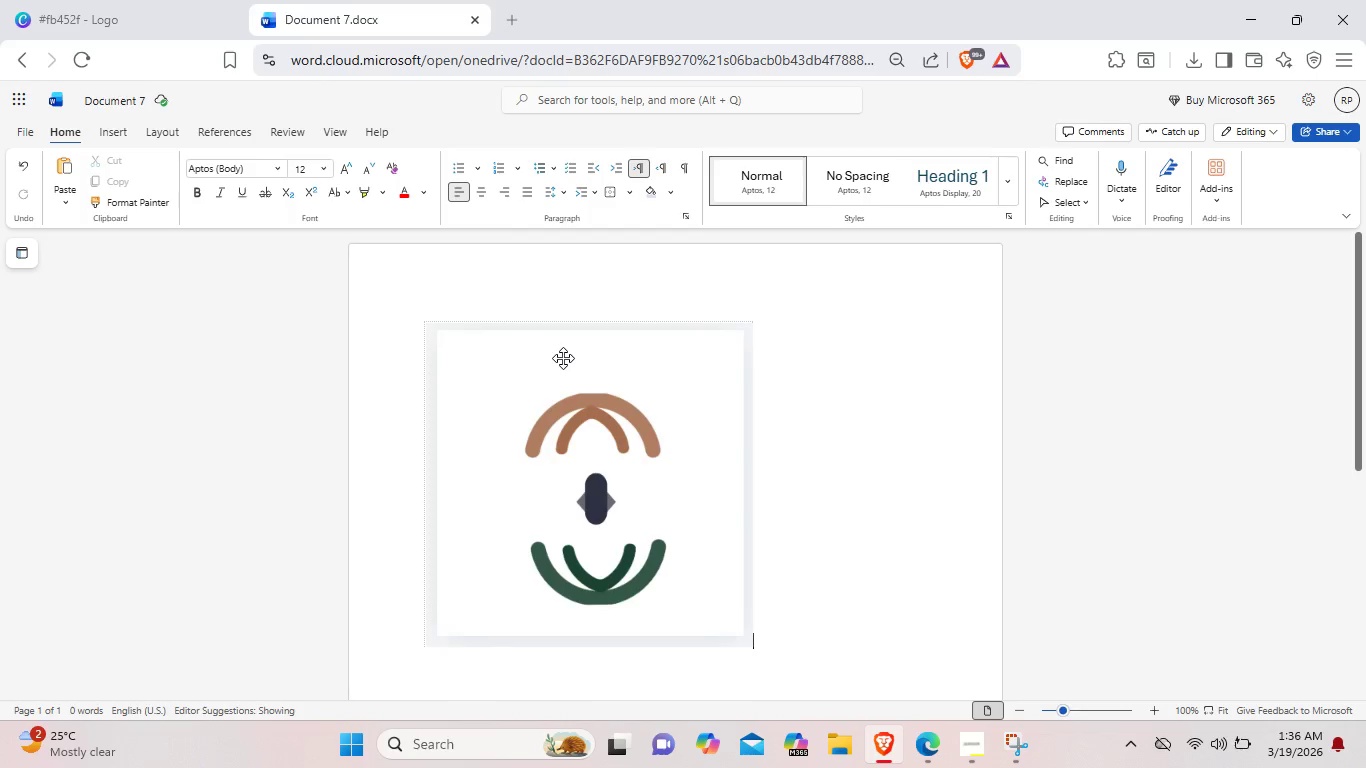 
left_click([639, 440])
 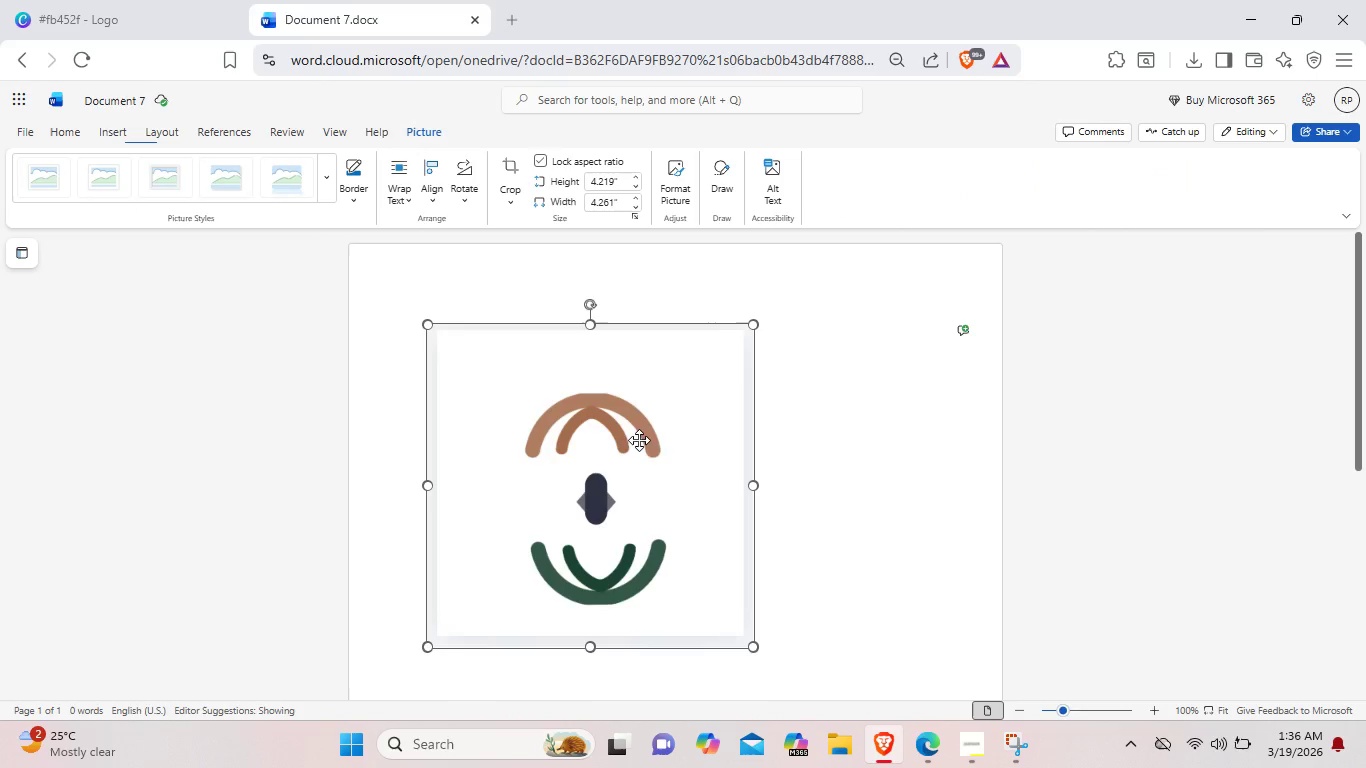 
left_click_drag(start_coordinate=[639, 440], to_coordinate=[736, 516])
 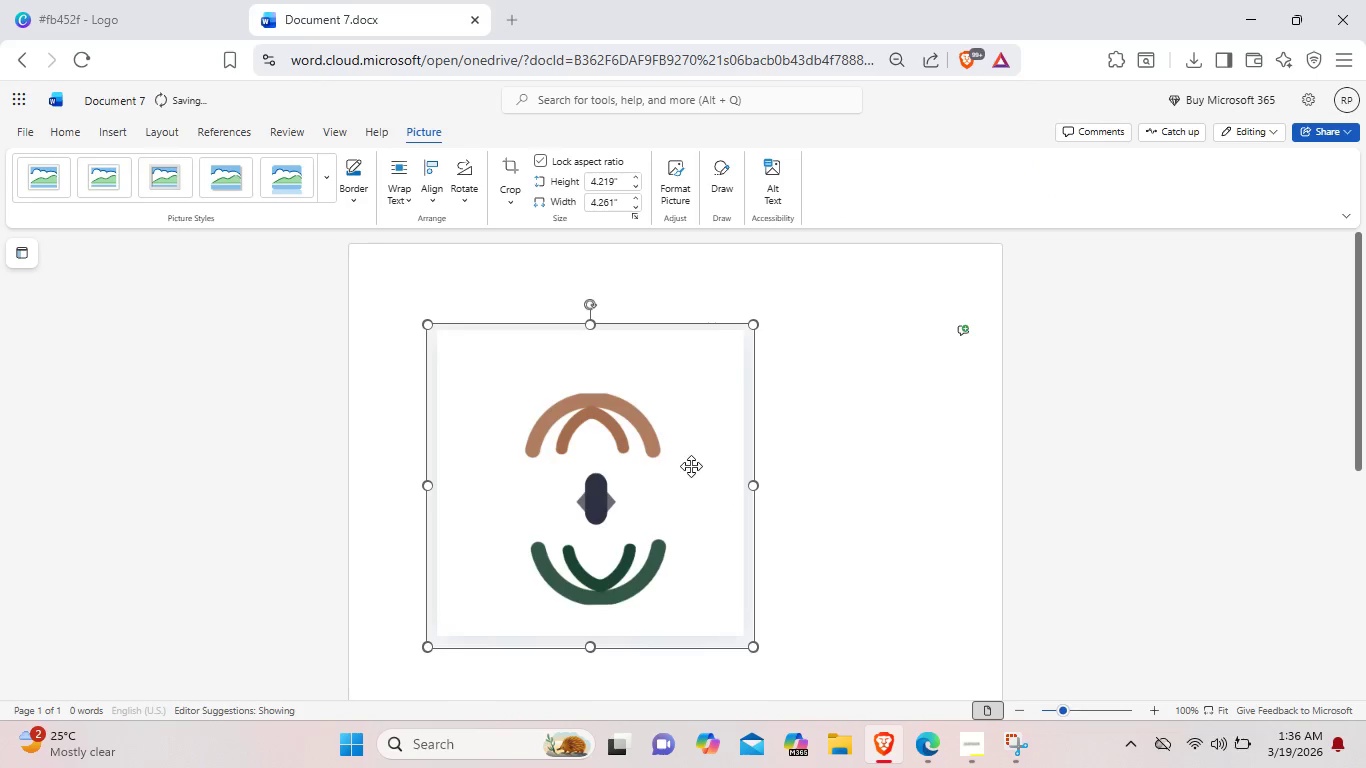 
right_click([691, 466])
 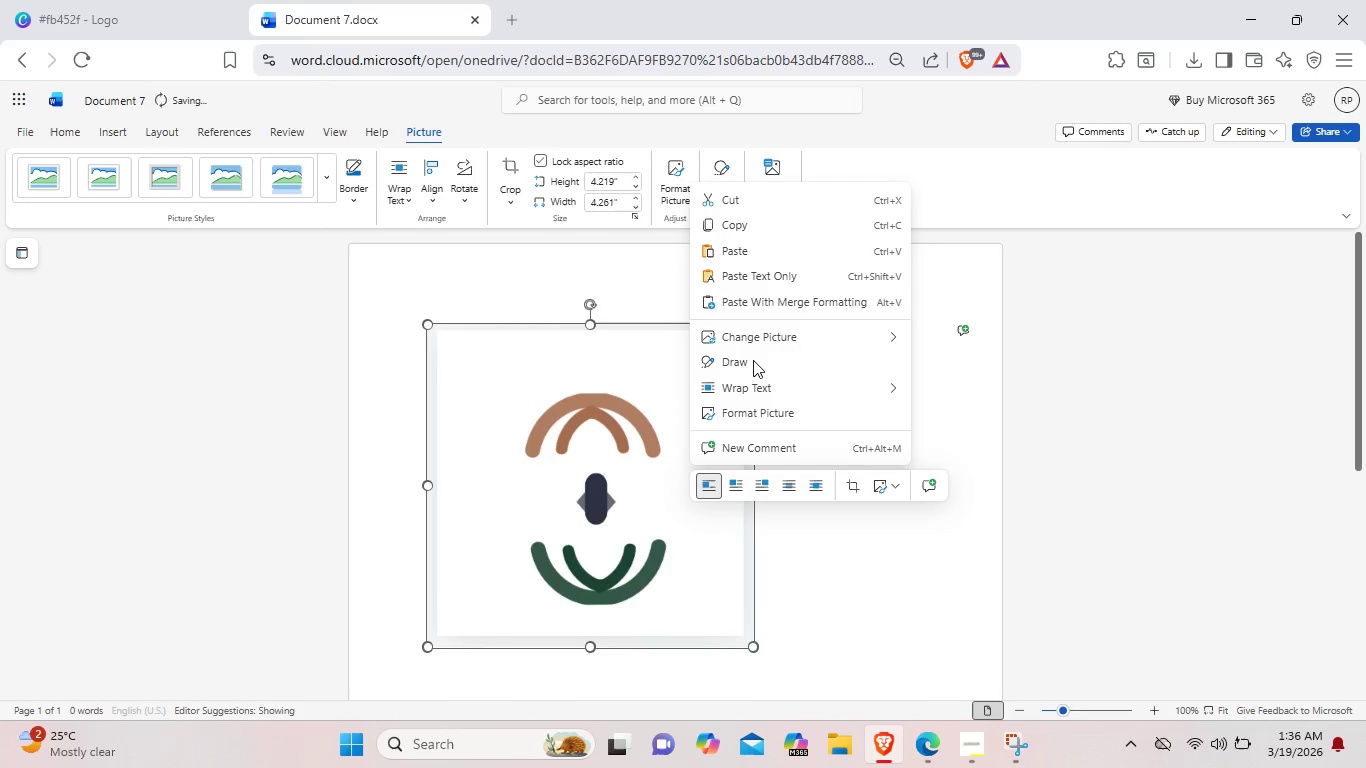 
mouse_move([766, 370])
 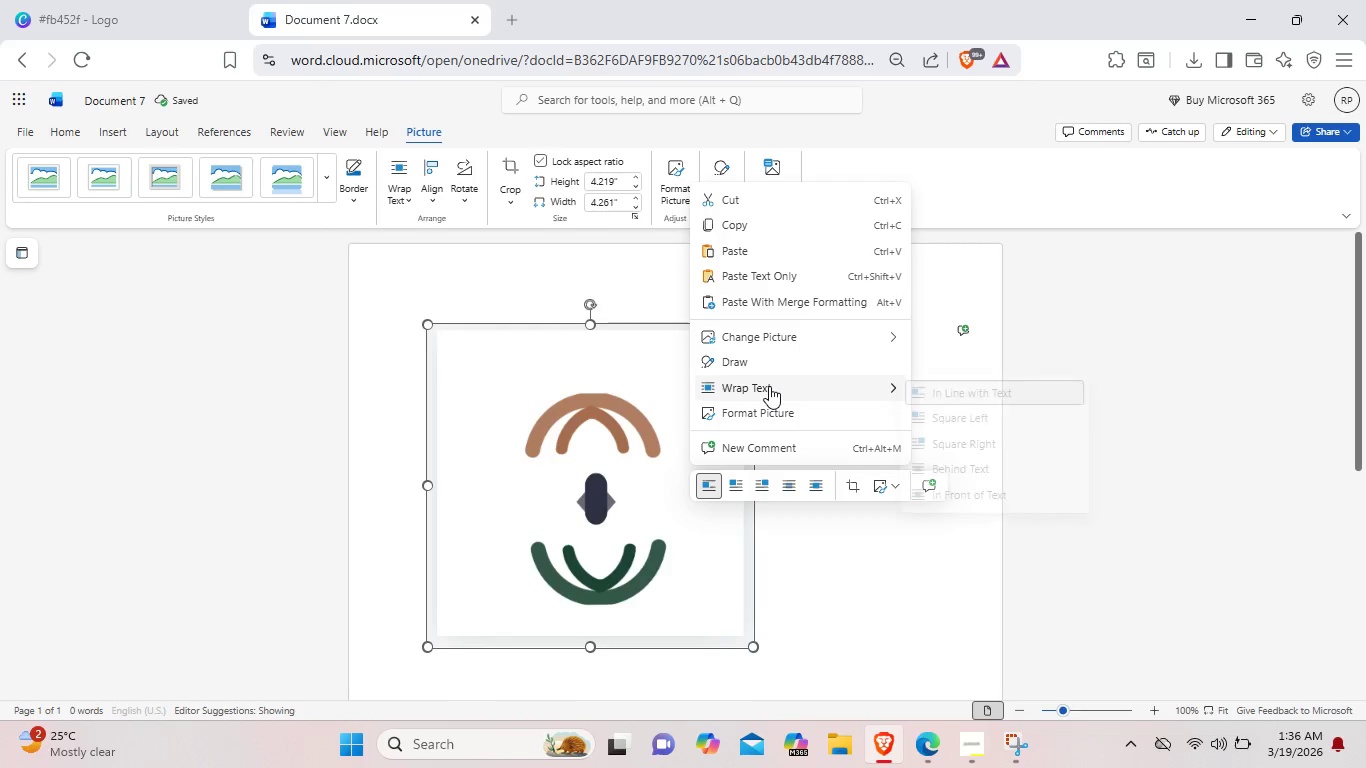 
mouse_move([780, 392])
 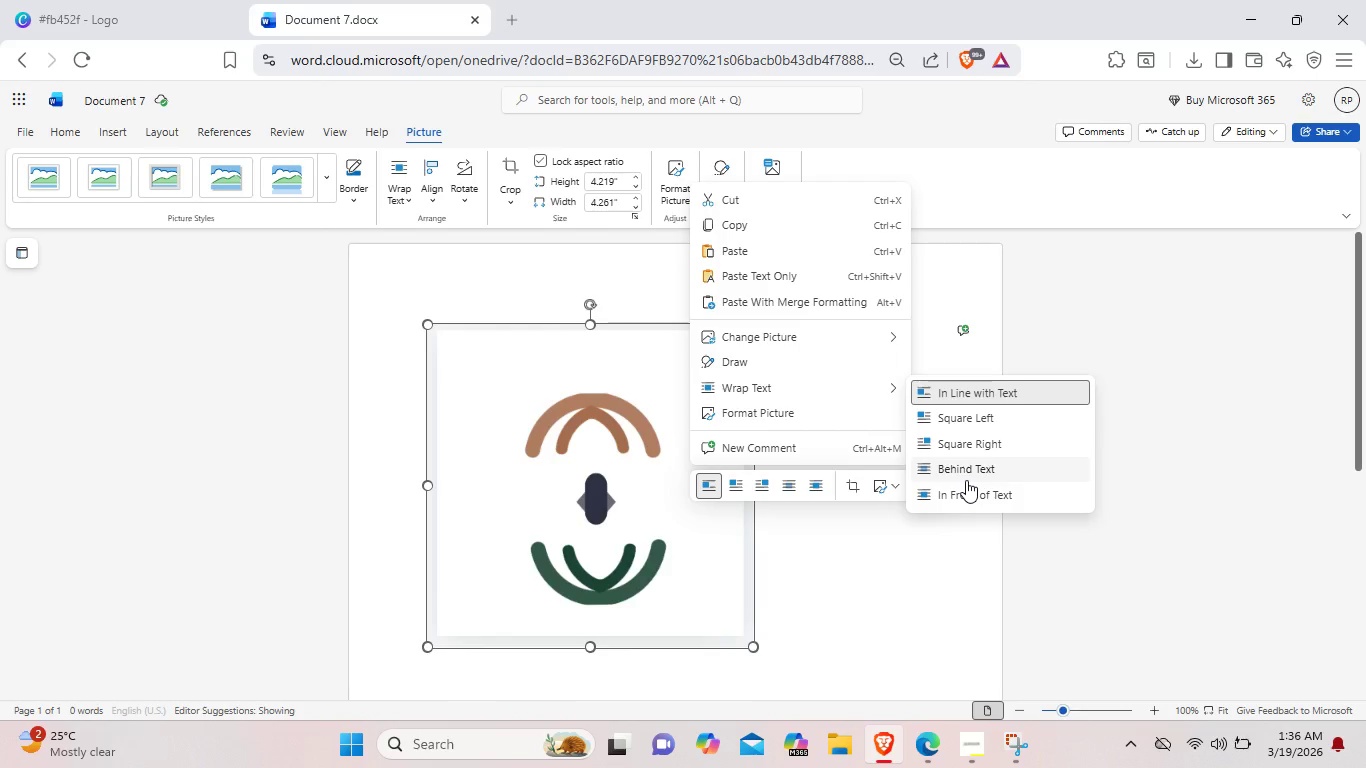 
left_click([966, 480])
 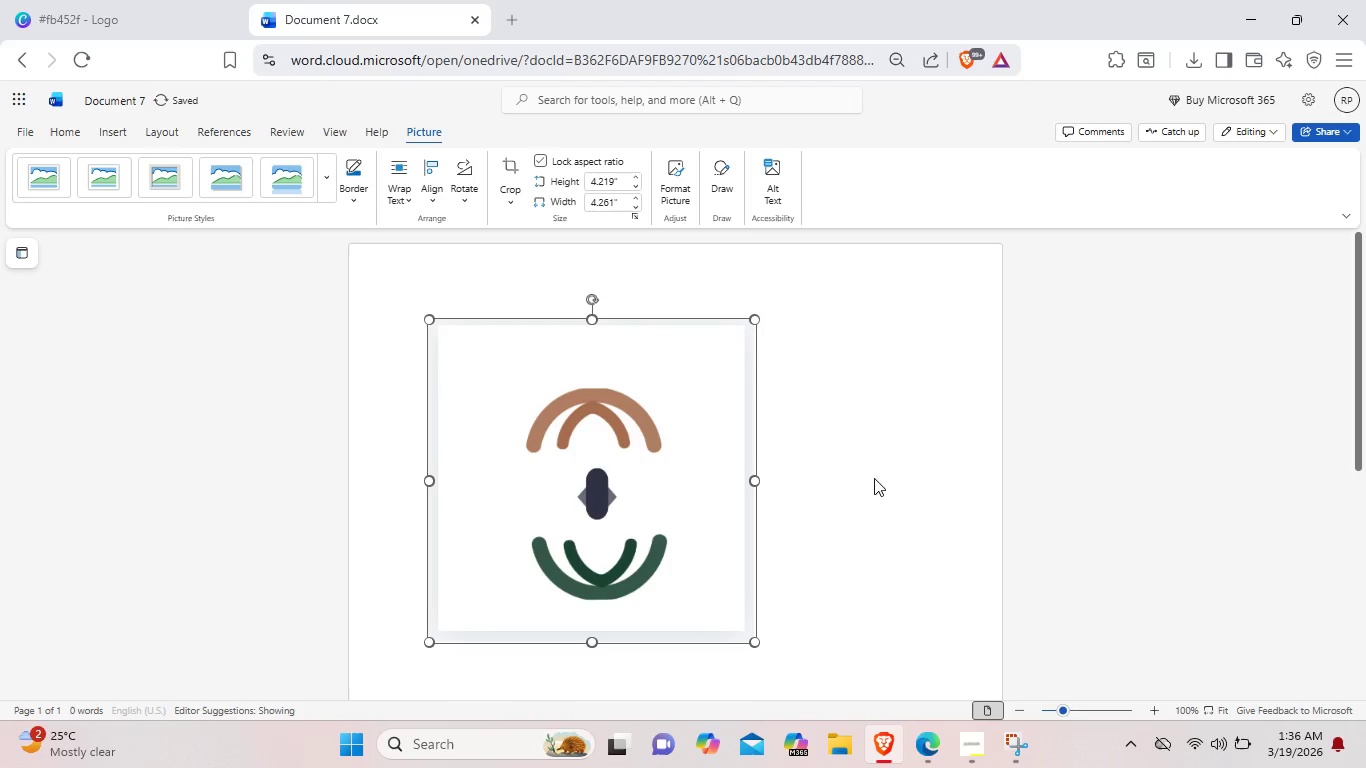 
left_click_drag(start_coordinate=[671, 467], to_coordinate=[748, 564])
 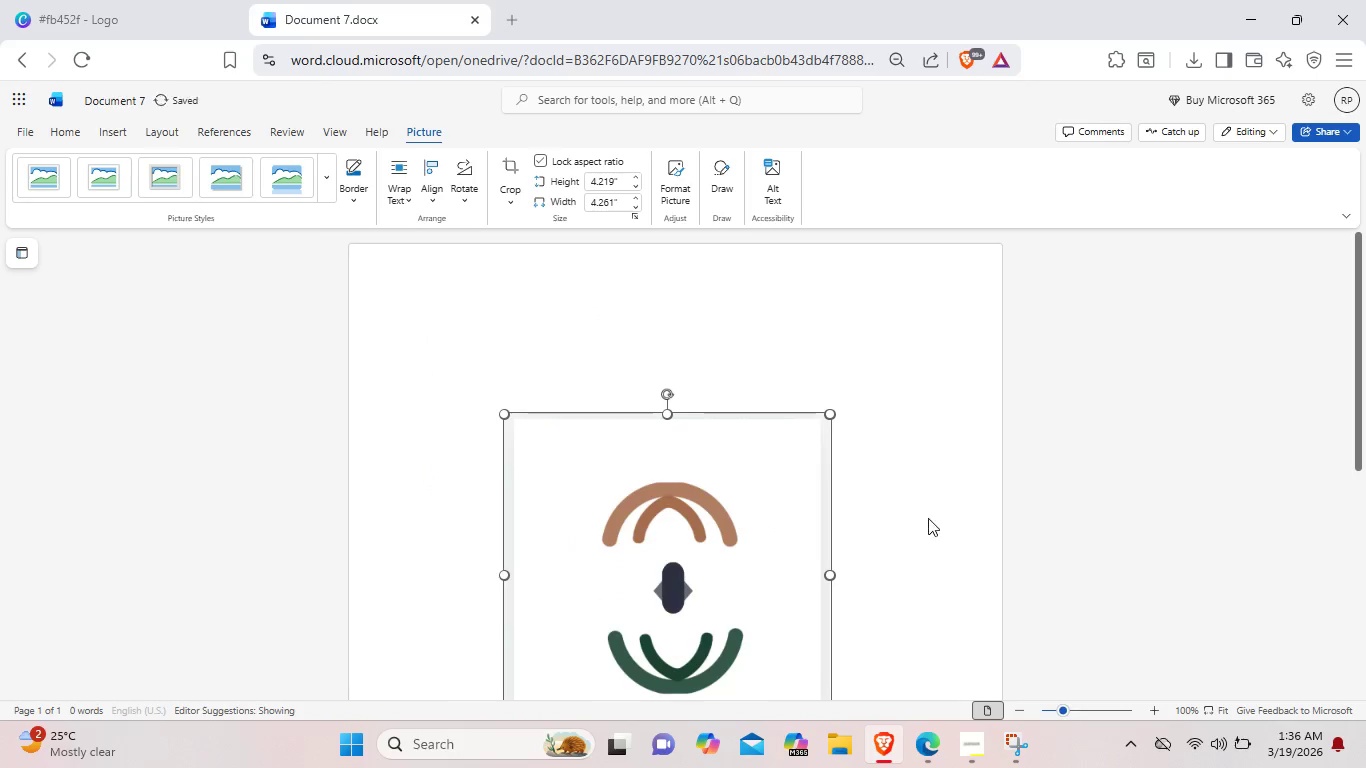 
left_click([928, 518])
 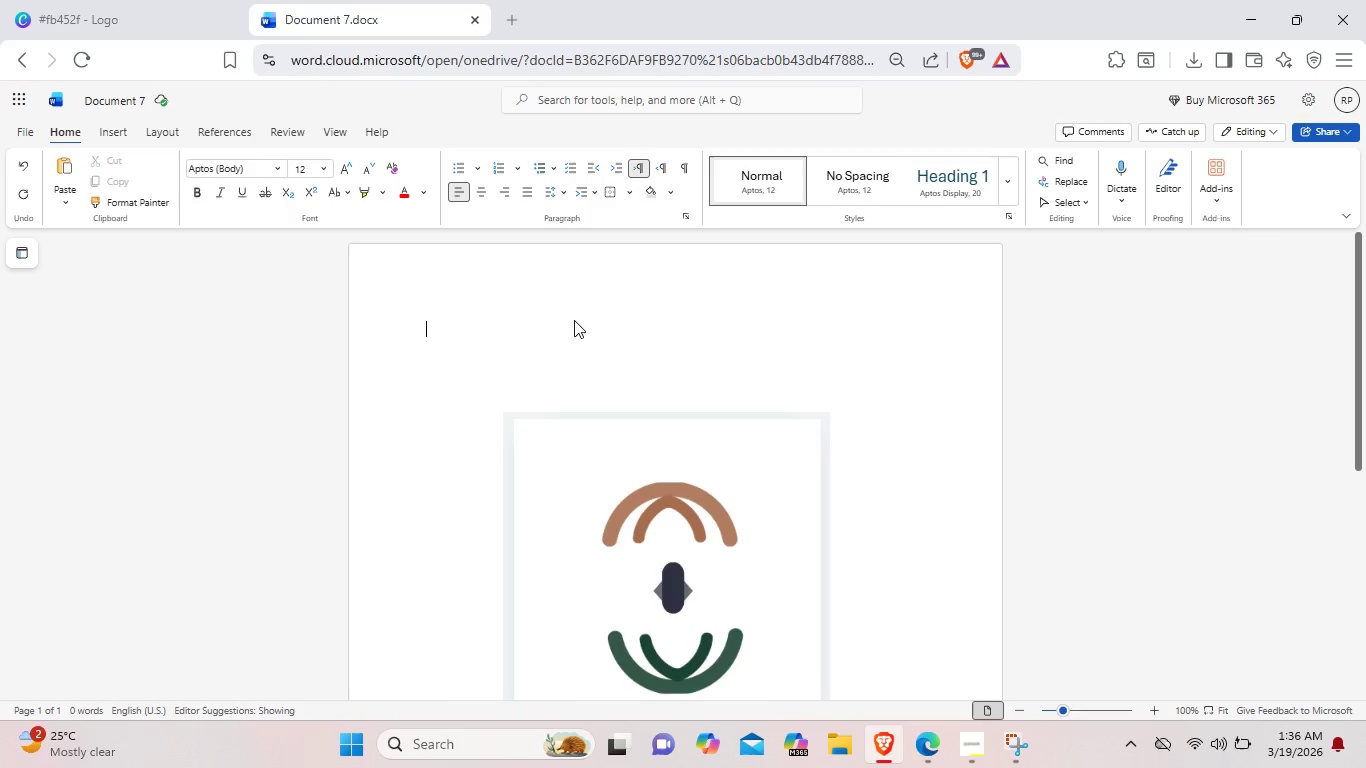 
wait(7.61)
 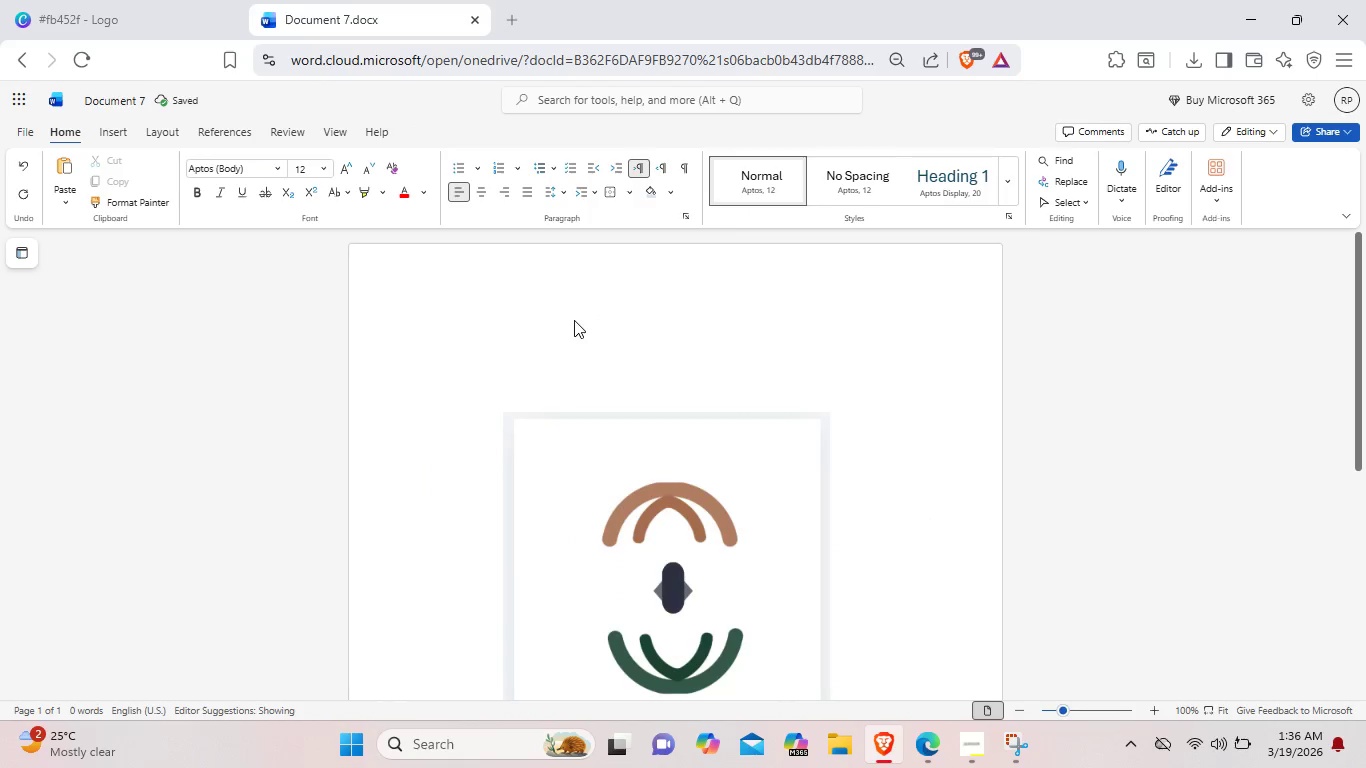 
key(Shift+ShiftLeft)
 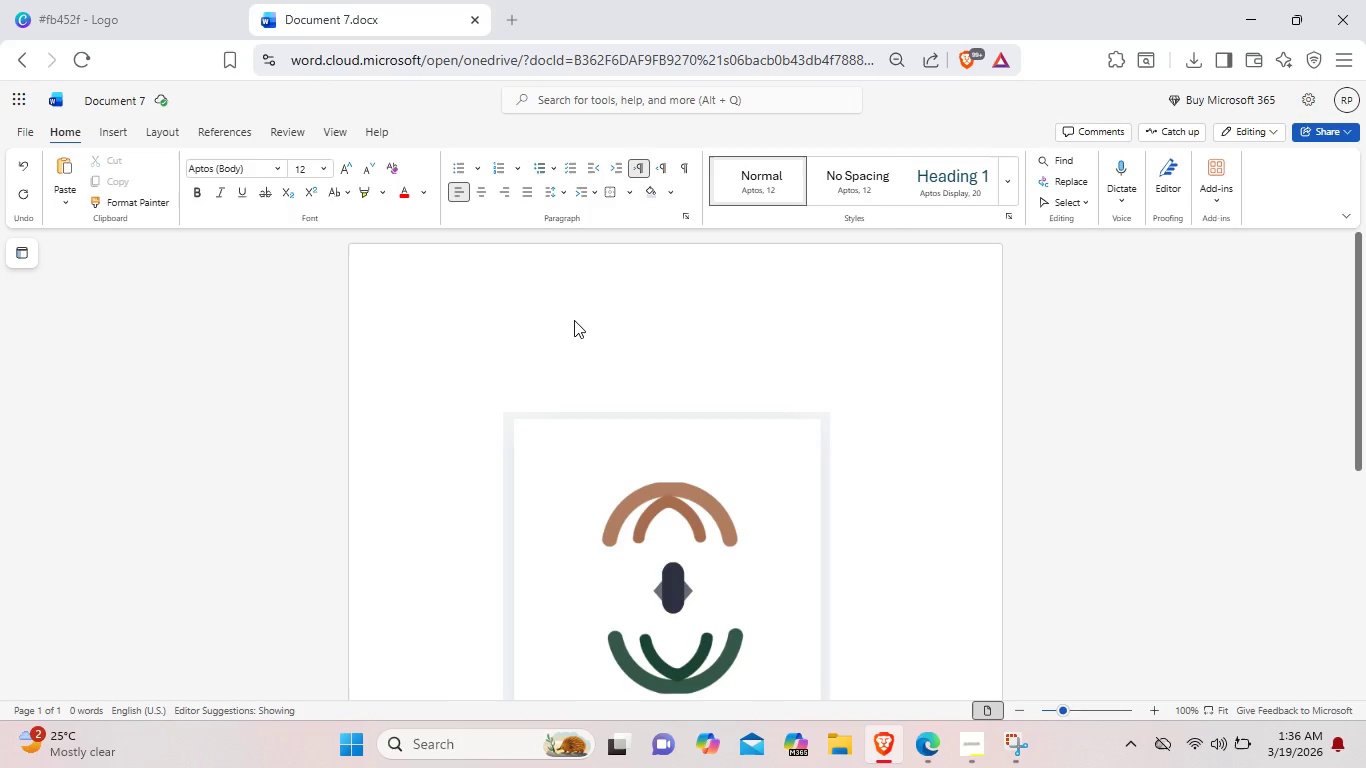 
key(Control+ControlLeft)
 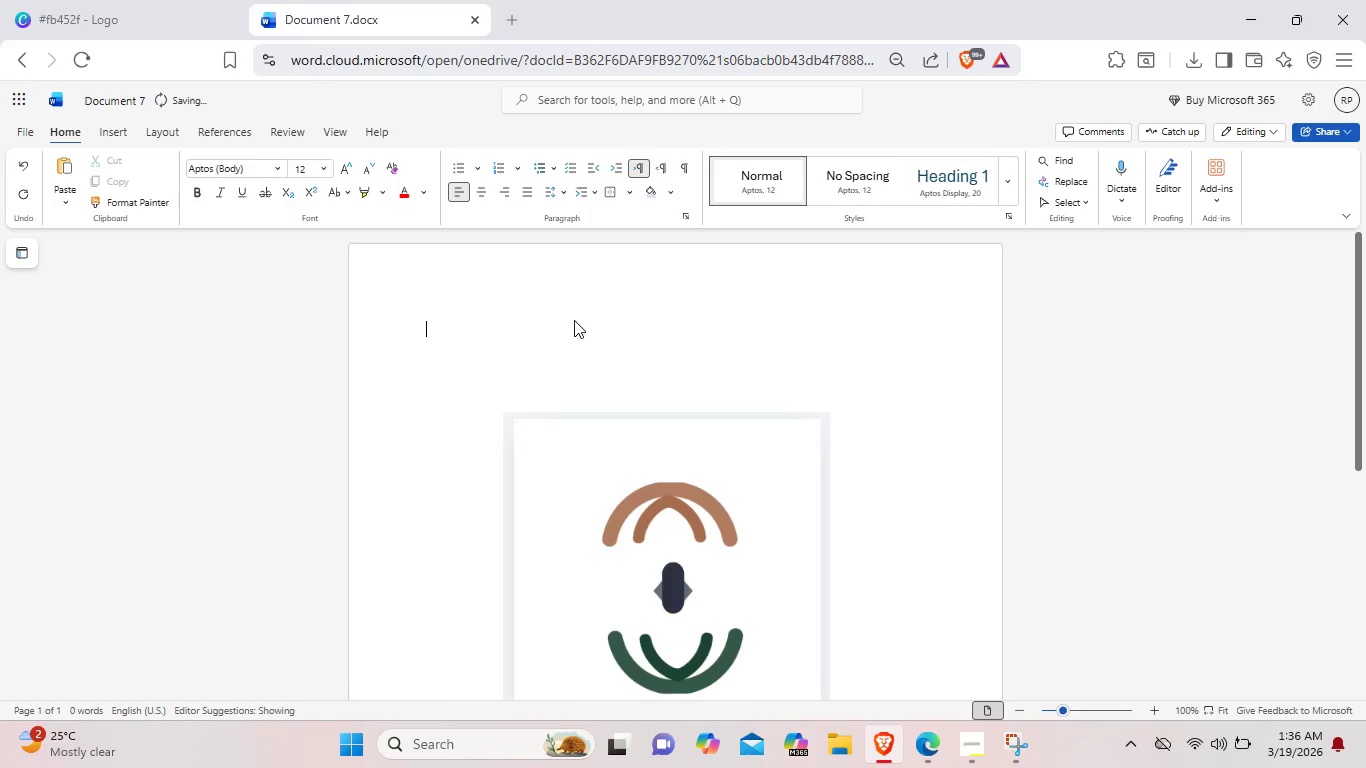 
key(Control+B)
 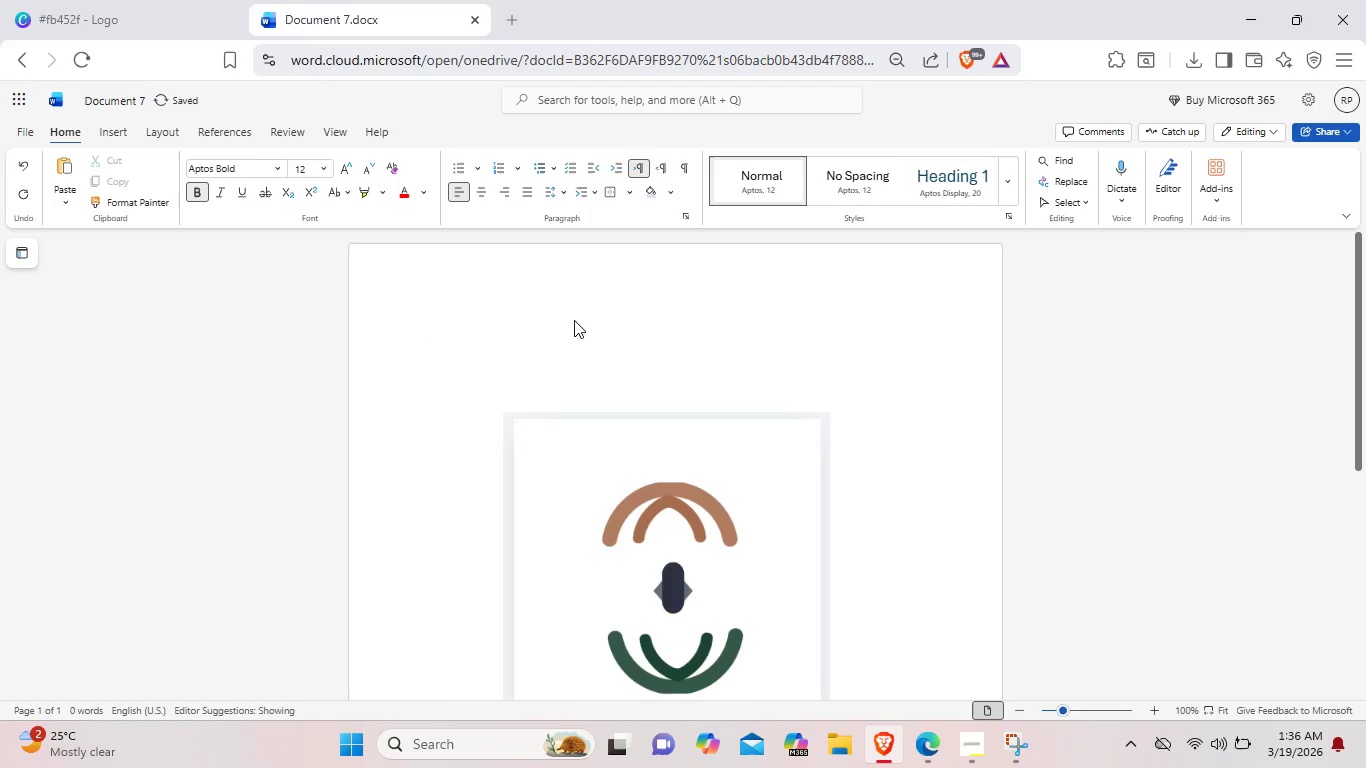 
type(Root & Branch Advising: Logo Suite)
 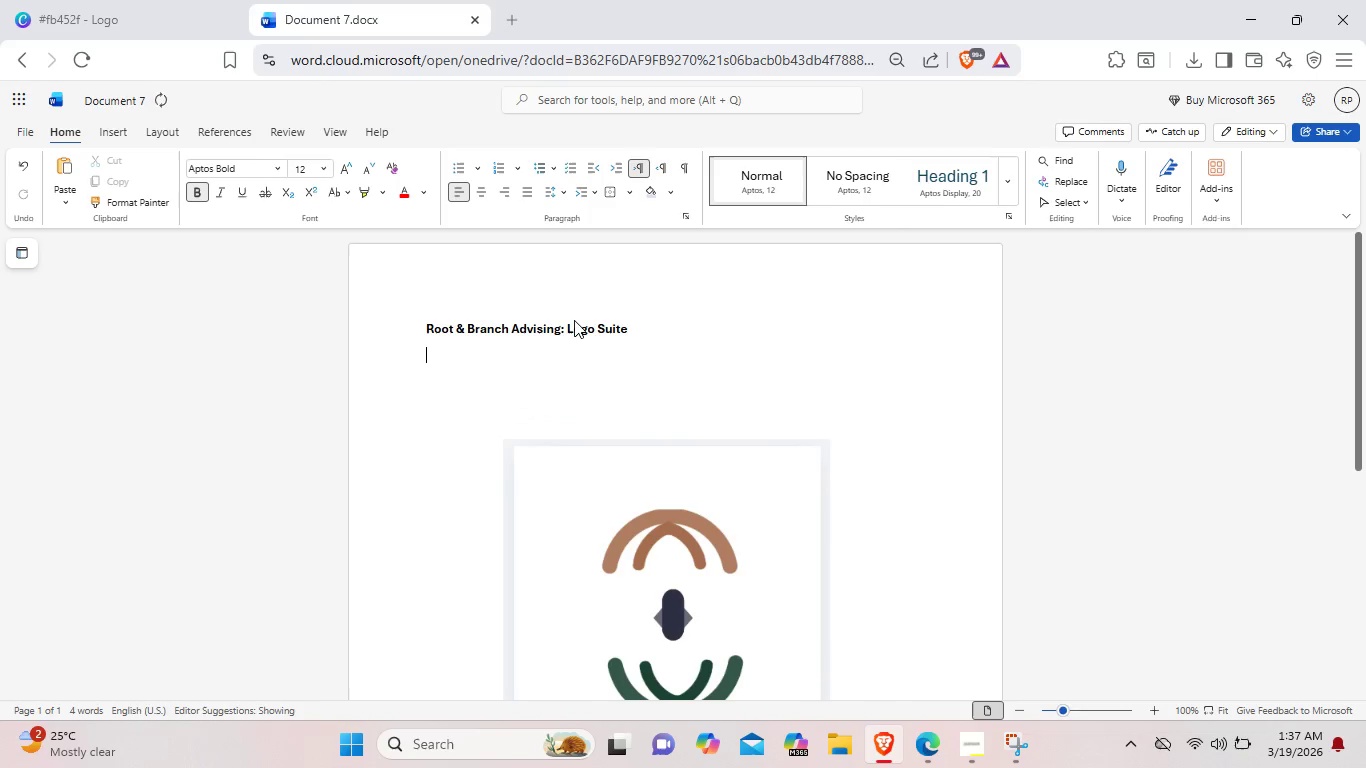 
 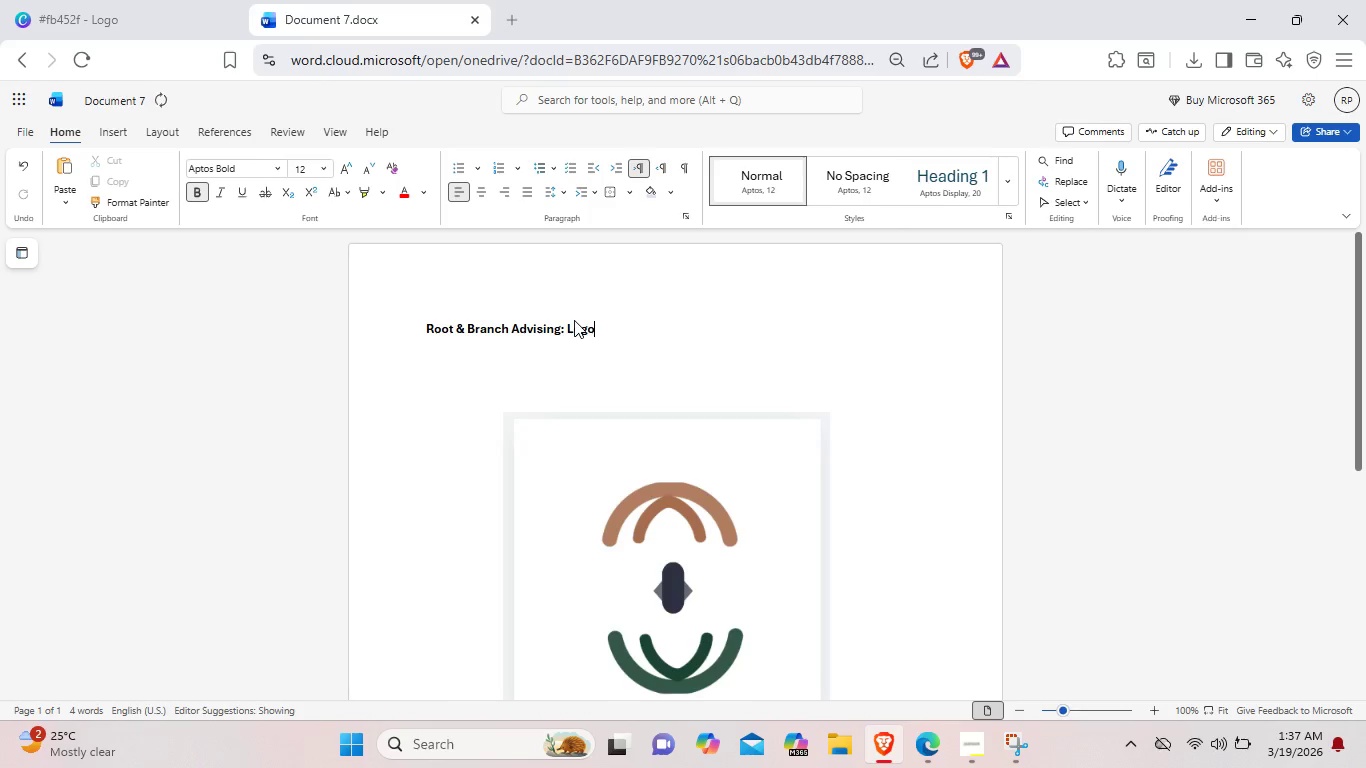 
key(Enter)
 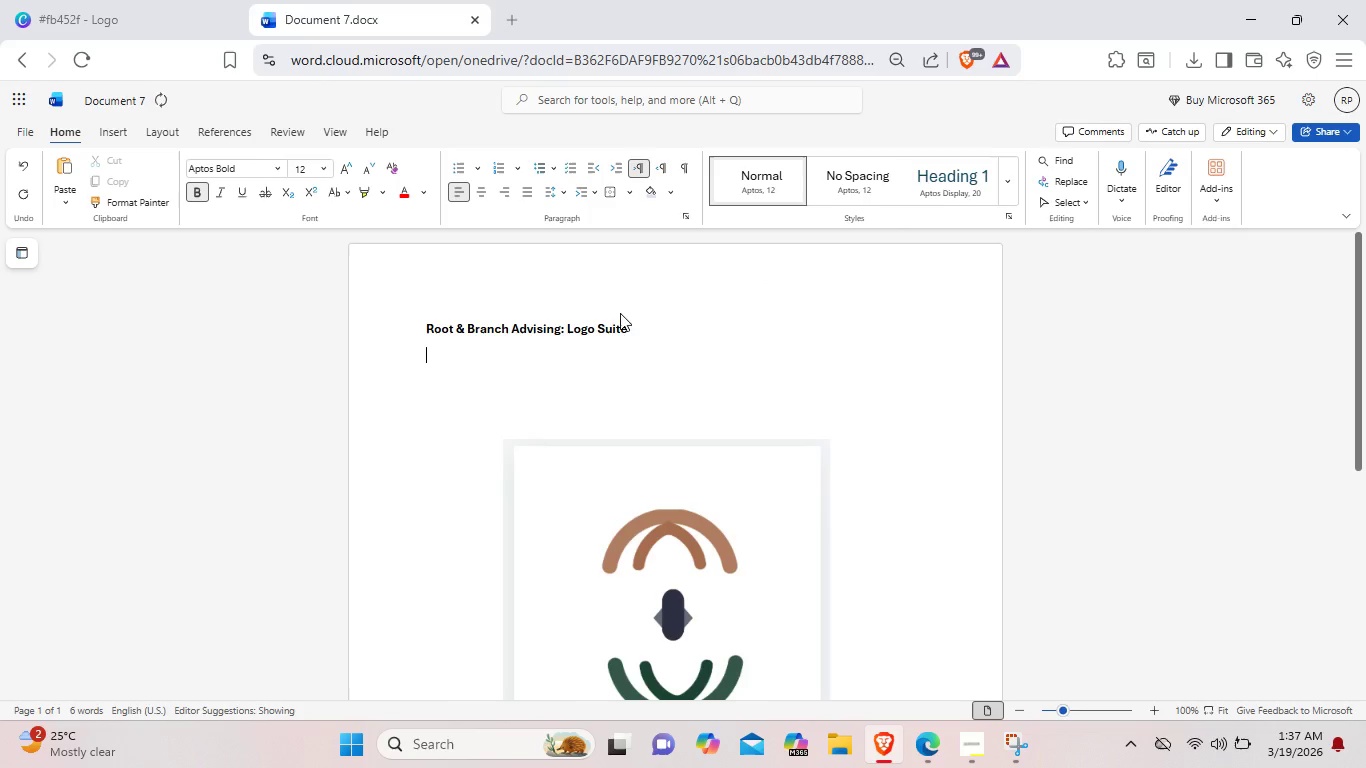 
left_click([609, 331])
 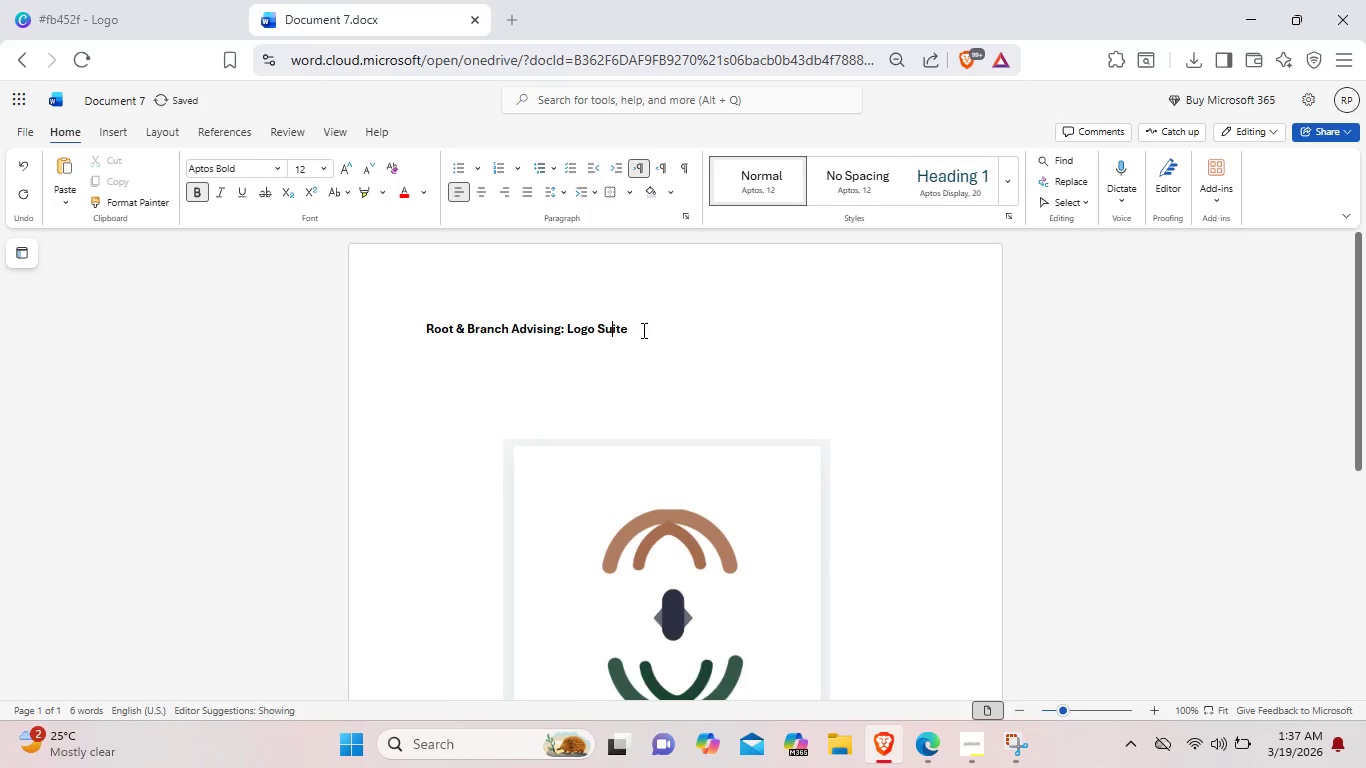 
left_click_drag(start_coordinate=[642, 330], to_coordinate=[405, 326])
 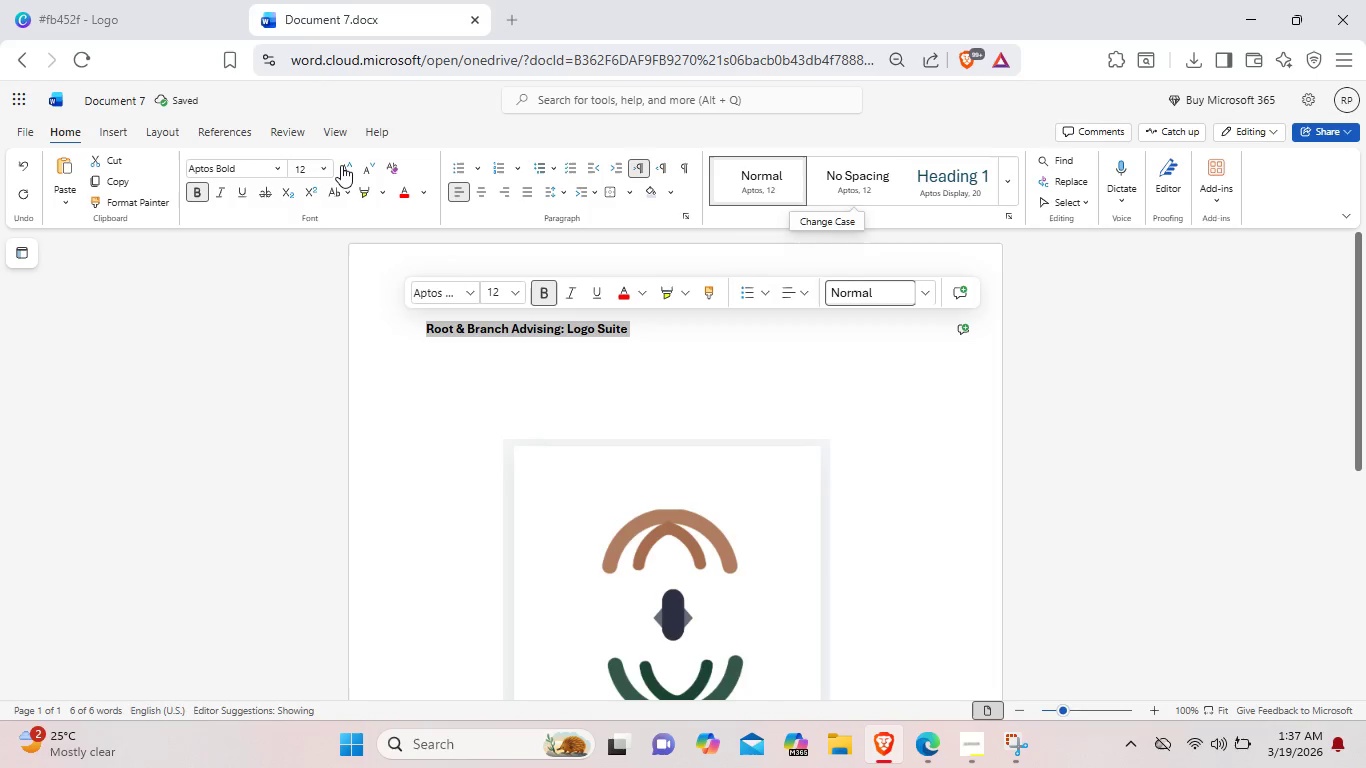 
left_click([341, 165])
 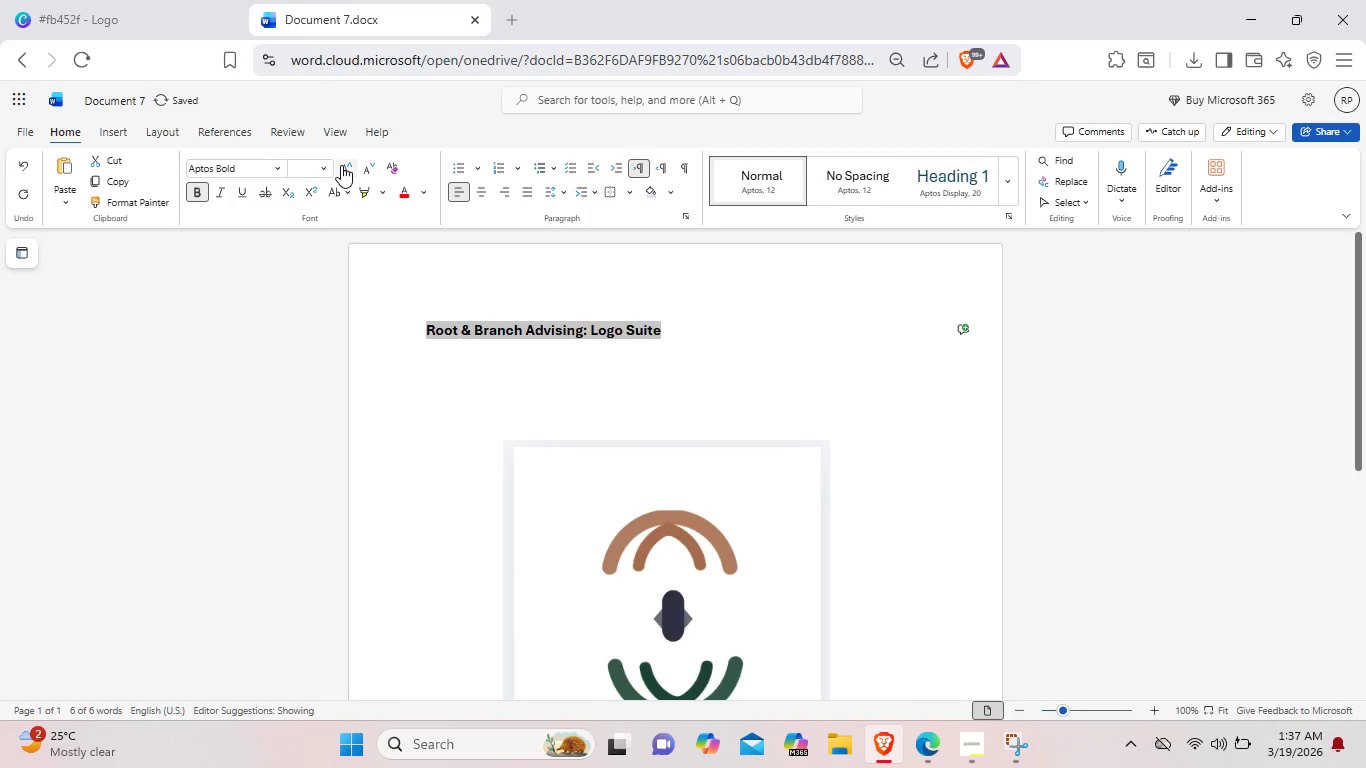 
left_click([341, 165])
 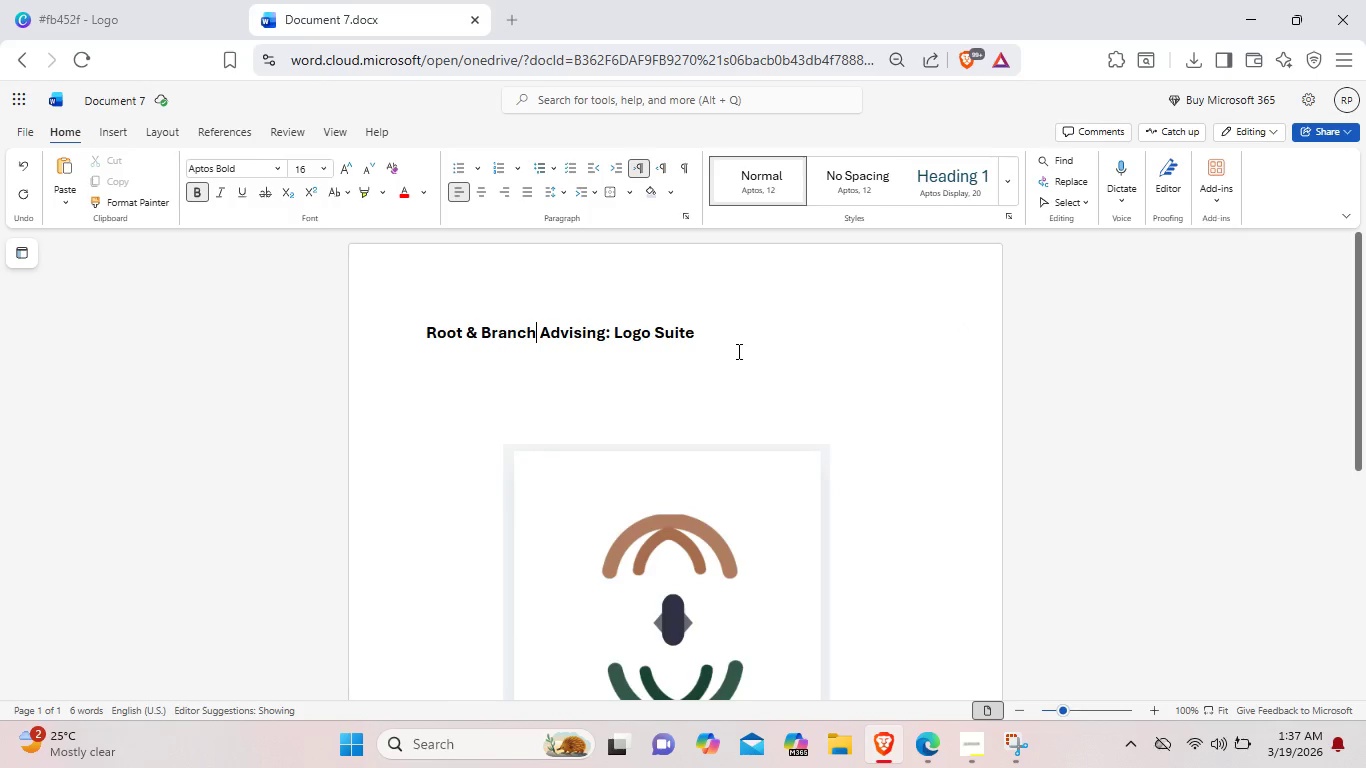 
left_click([688, 324])
 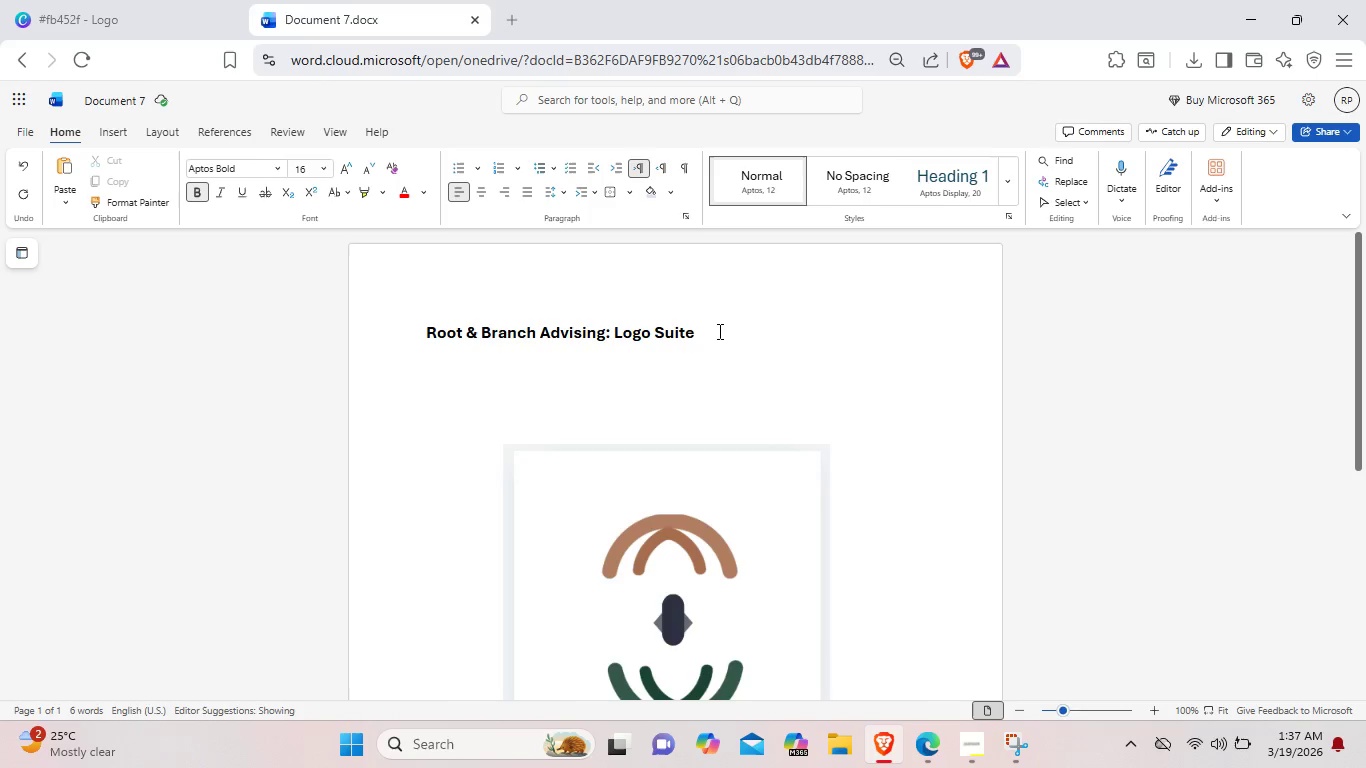 
left_click_drag(start_coordinate=[719, 331], to_coordinate=[416, 332])
 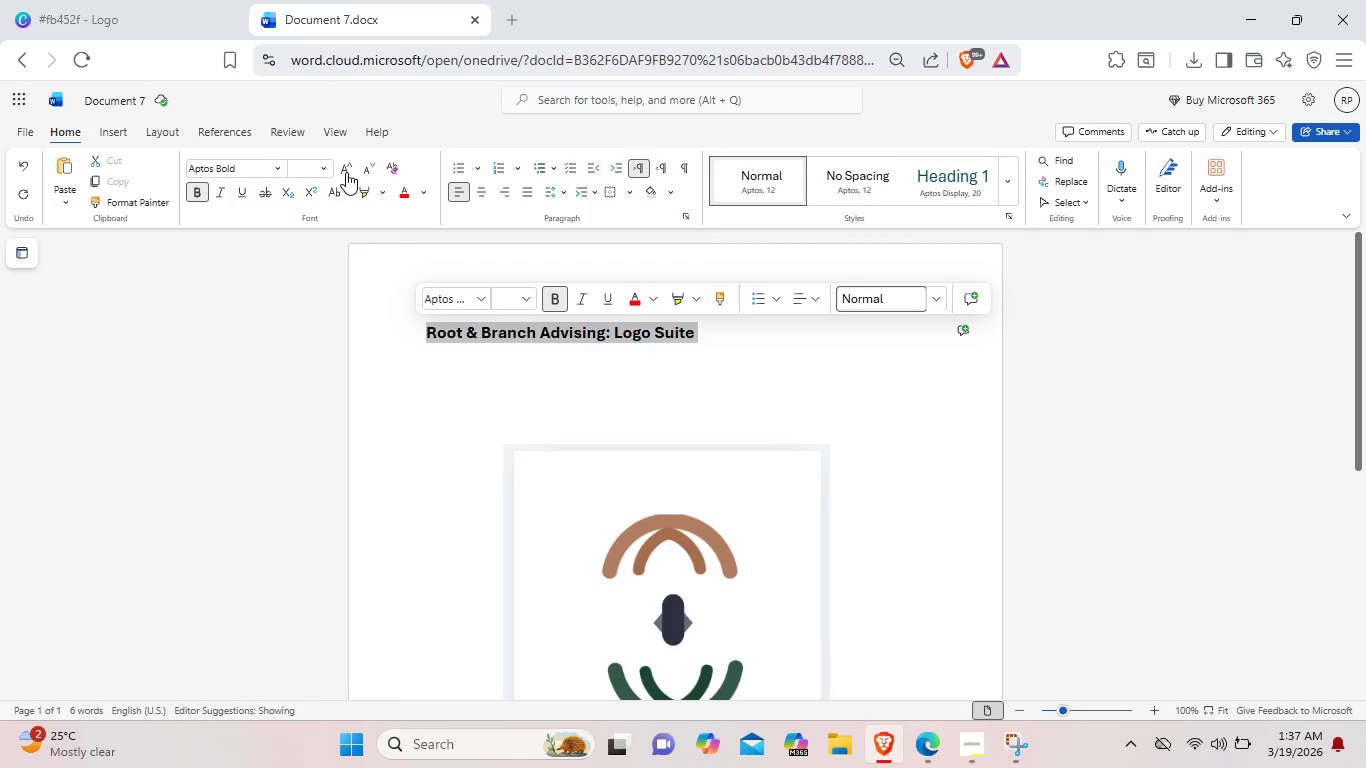 
left_click([346, 172])
 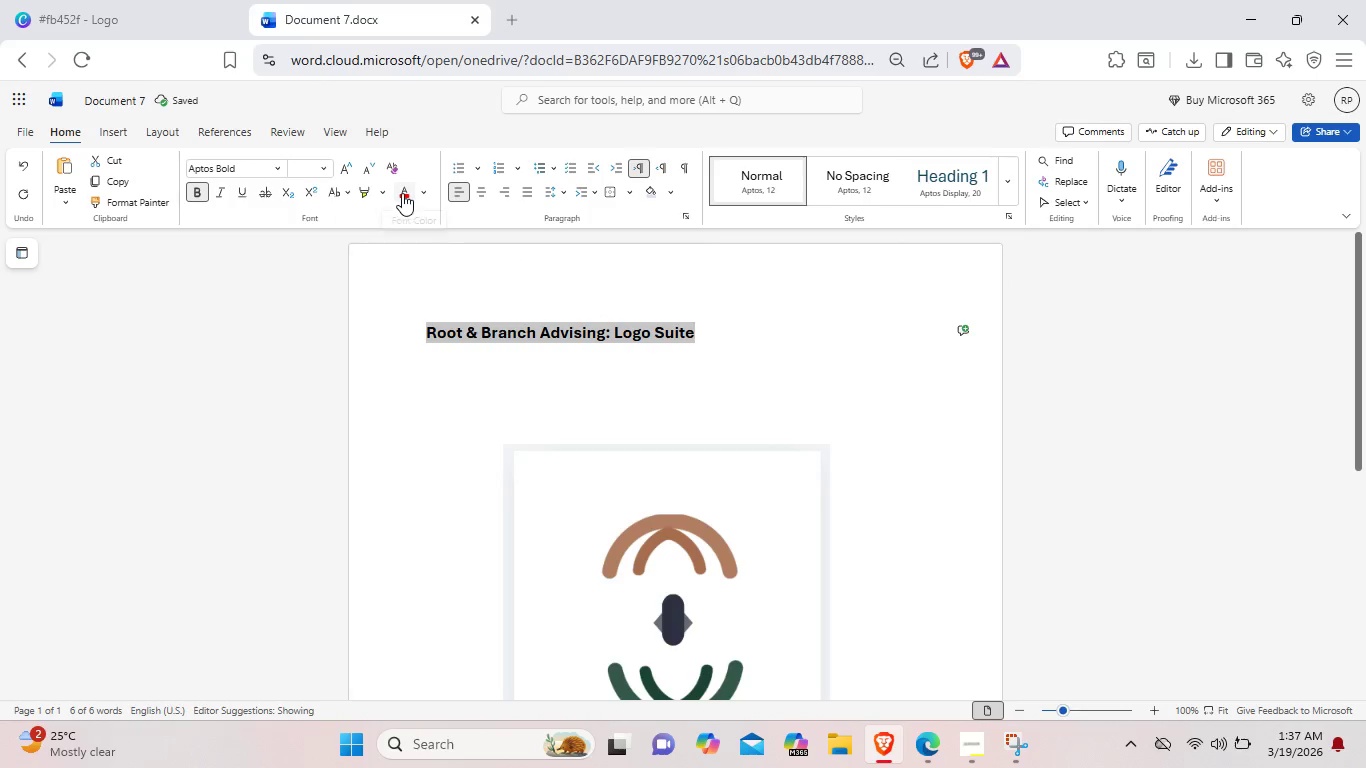 
left_click([343, 170])
 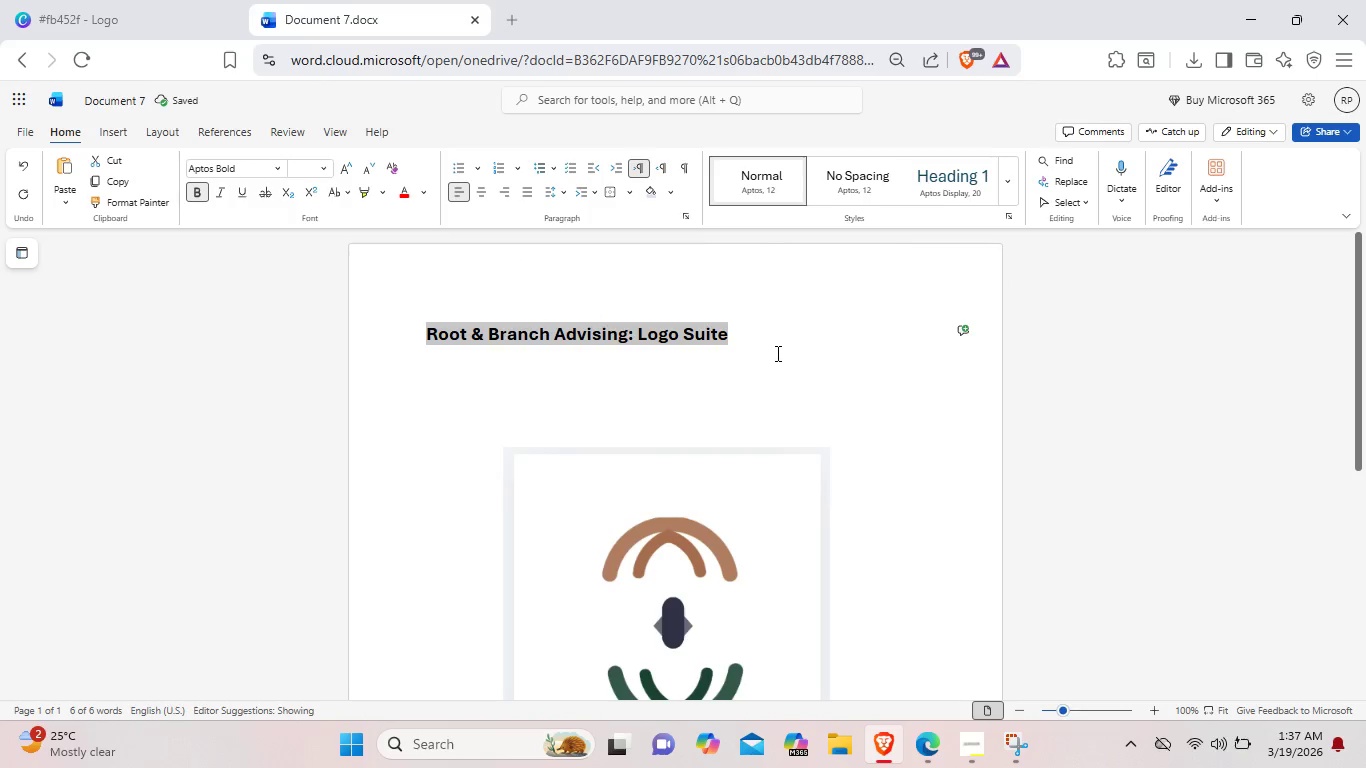 
left_click([776, 353])
 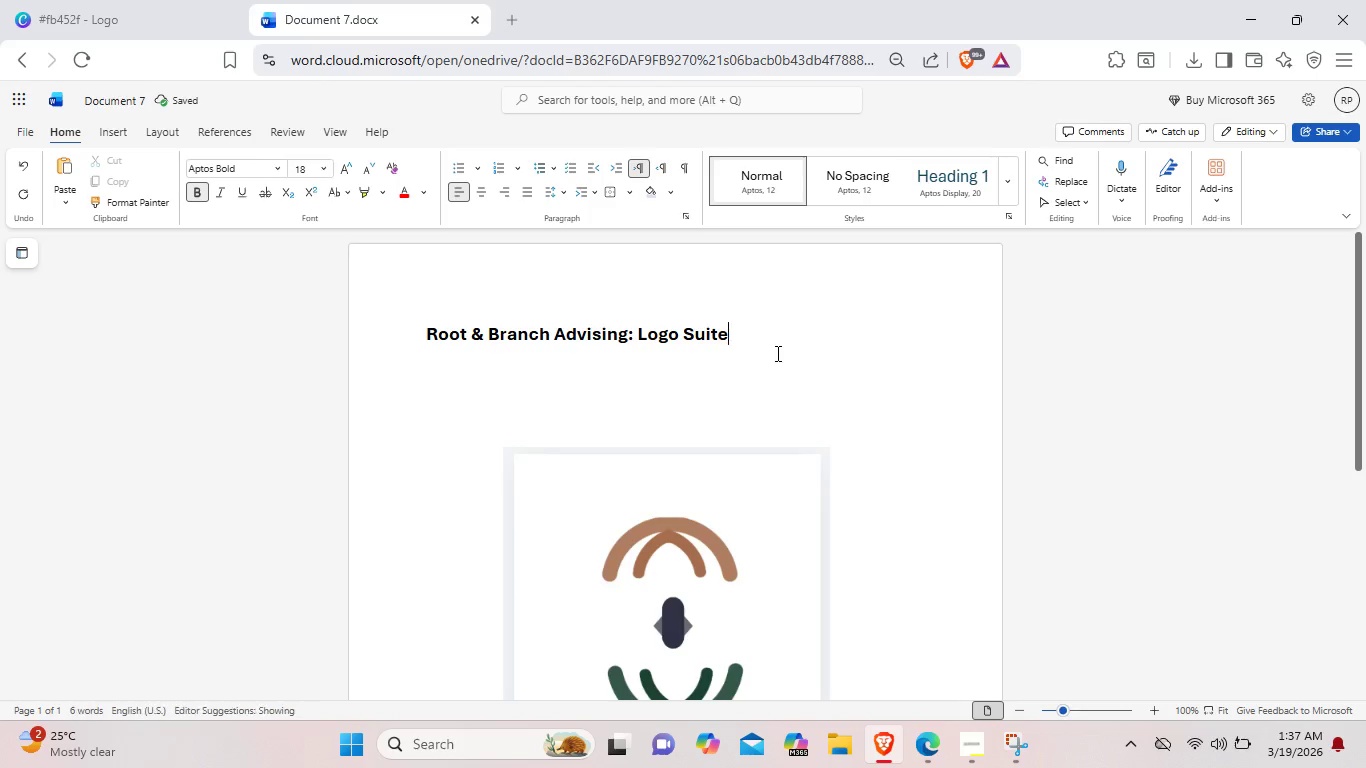 
key(Enter)
 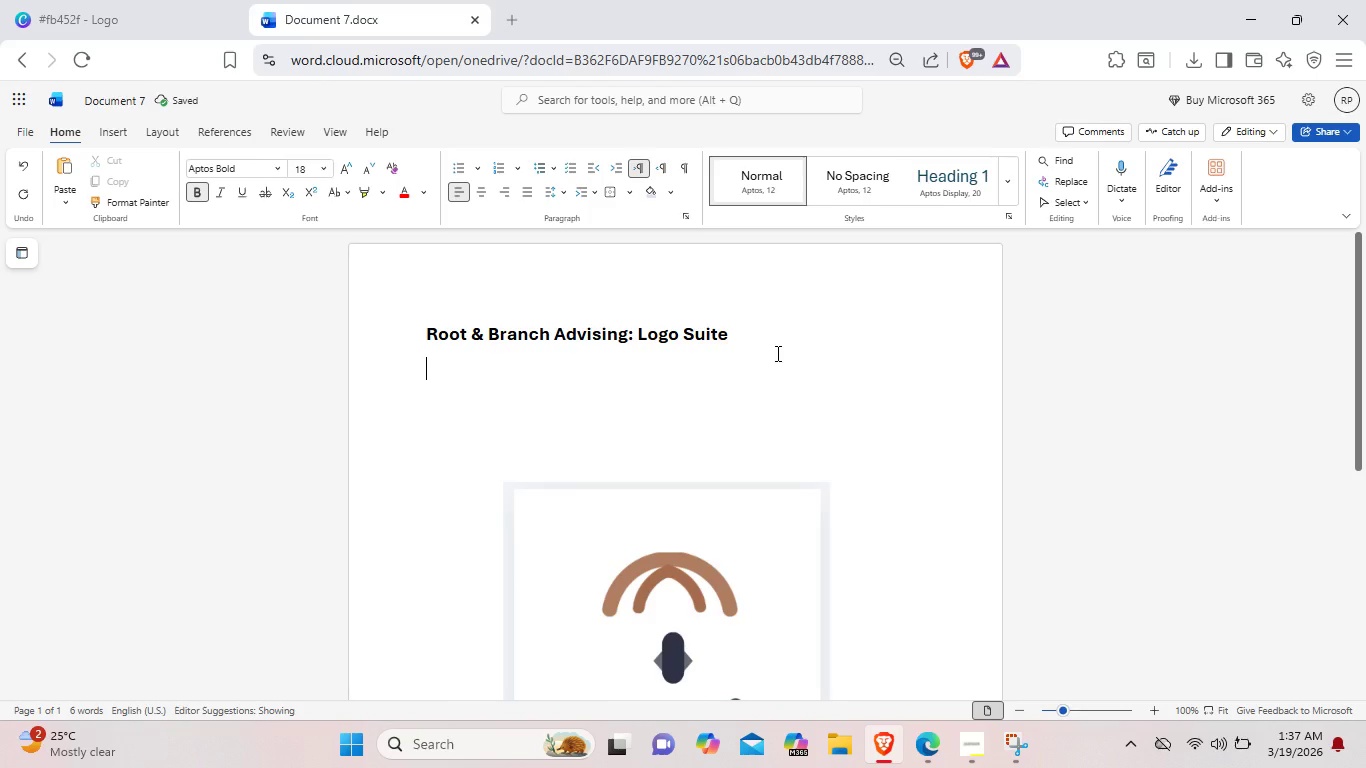 
hold_key(key=Minus, duration=1.5)
 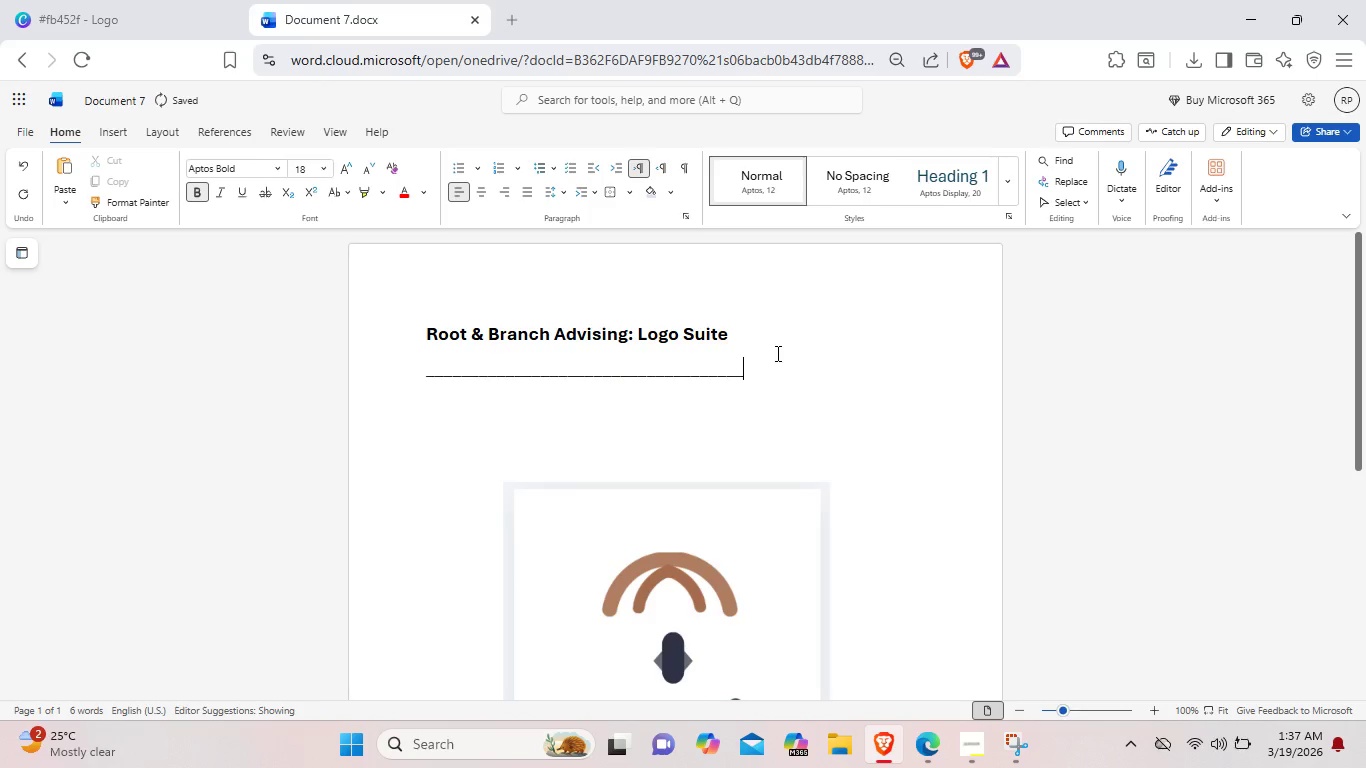 
key(Shift+Minus)
 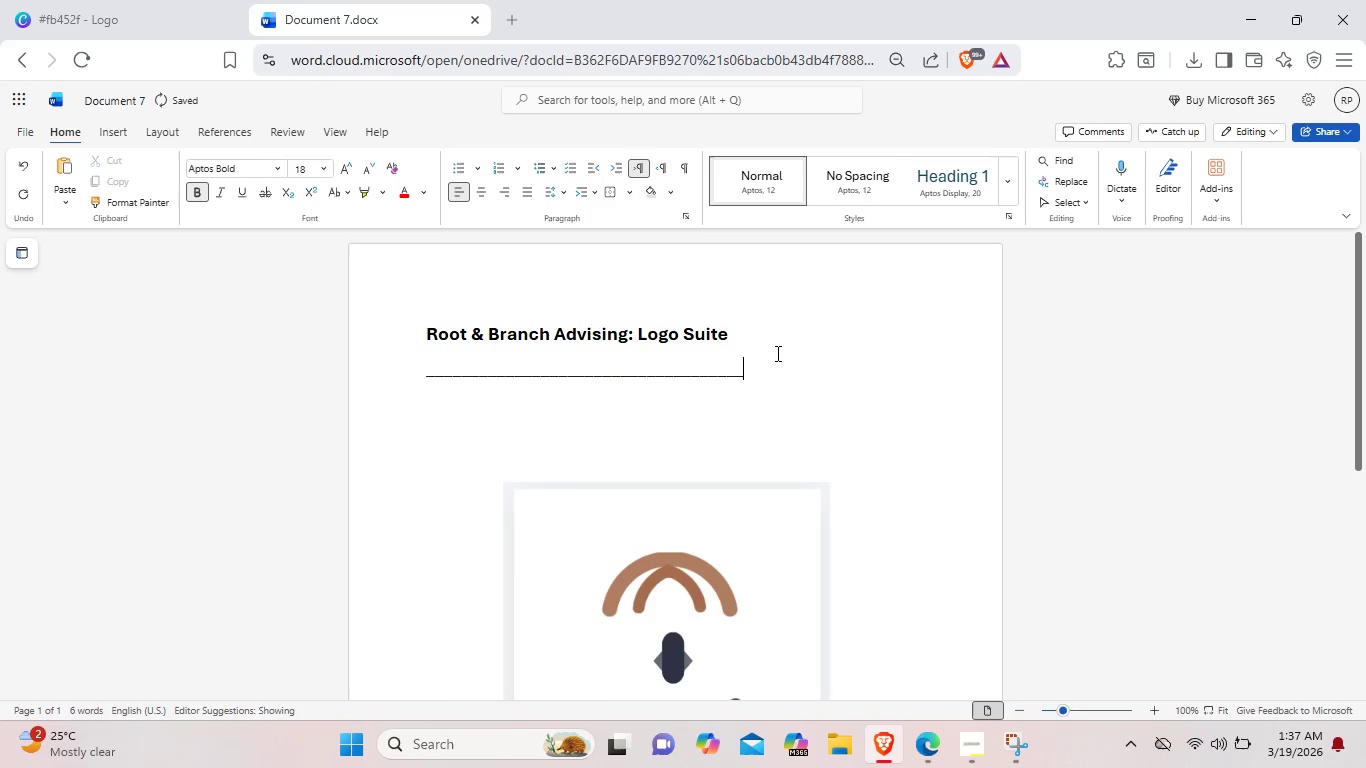 
key(Shift+Minus)
 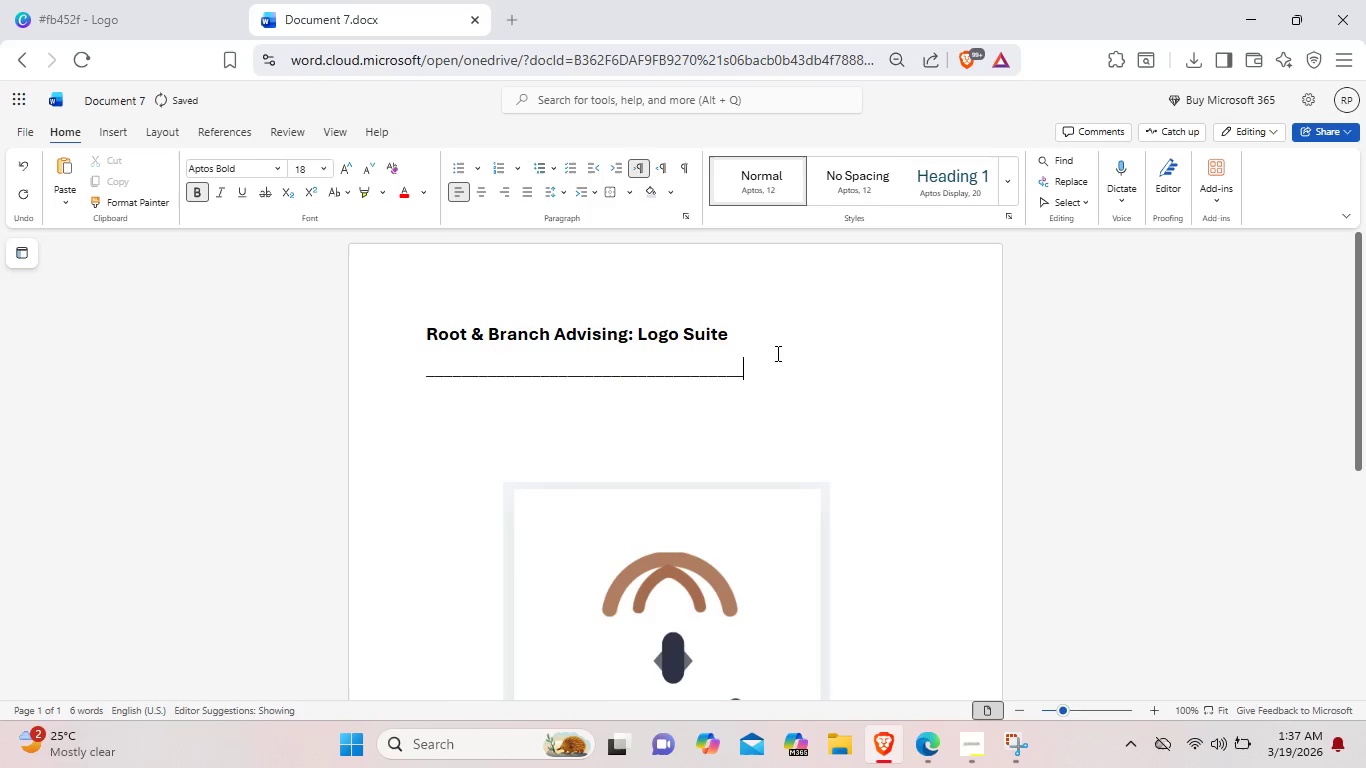 
key(Shift+Minus)
 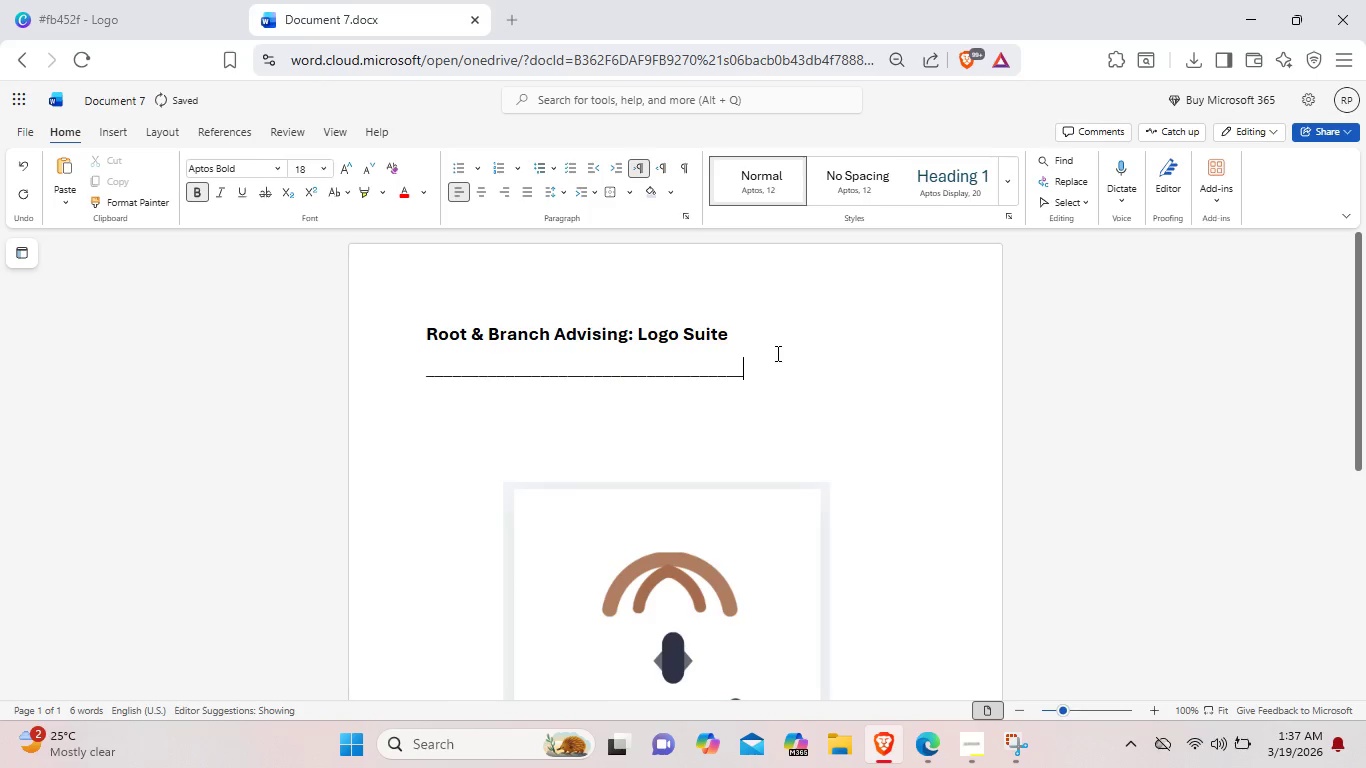 
key(Shift+Minus)
 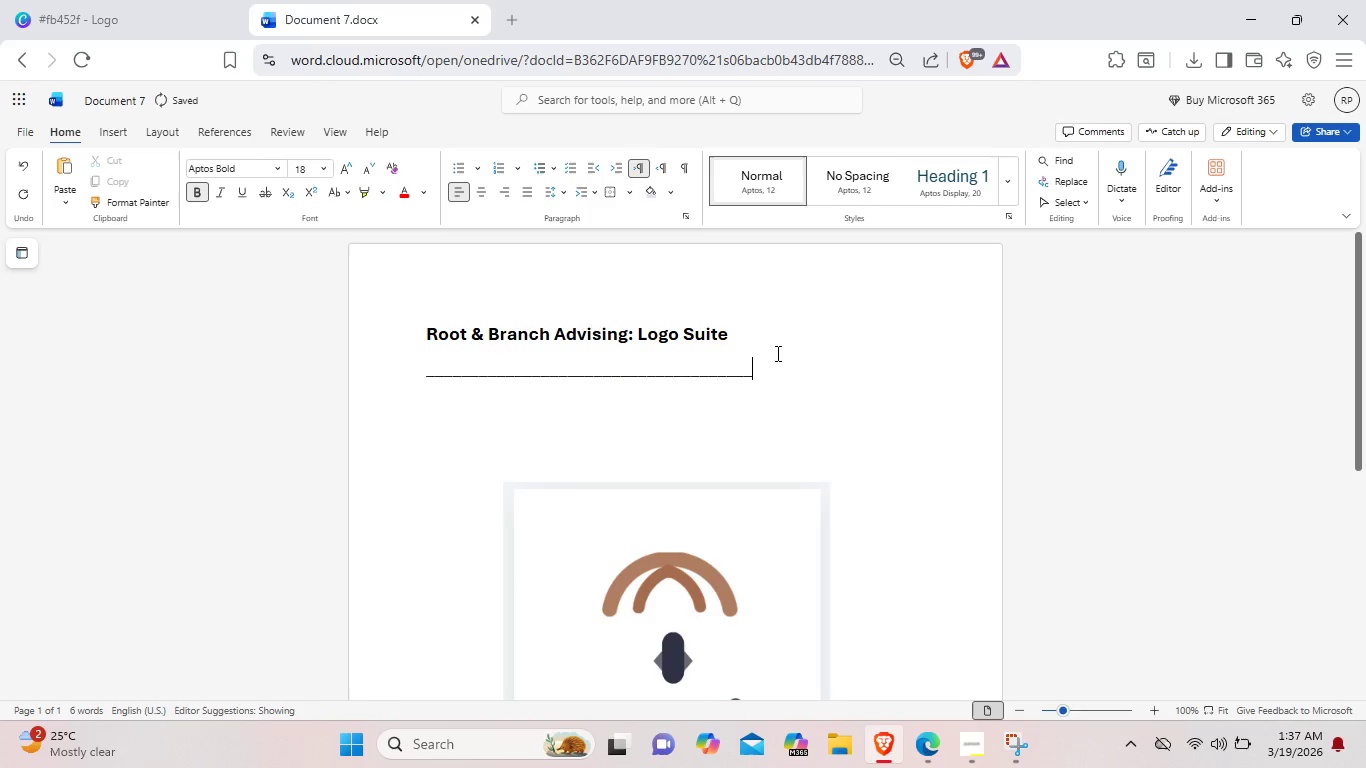 
hold_key(key=ShiftLeft, duration=0.91)
 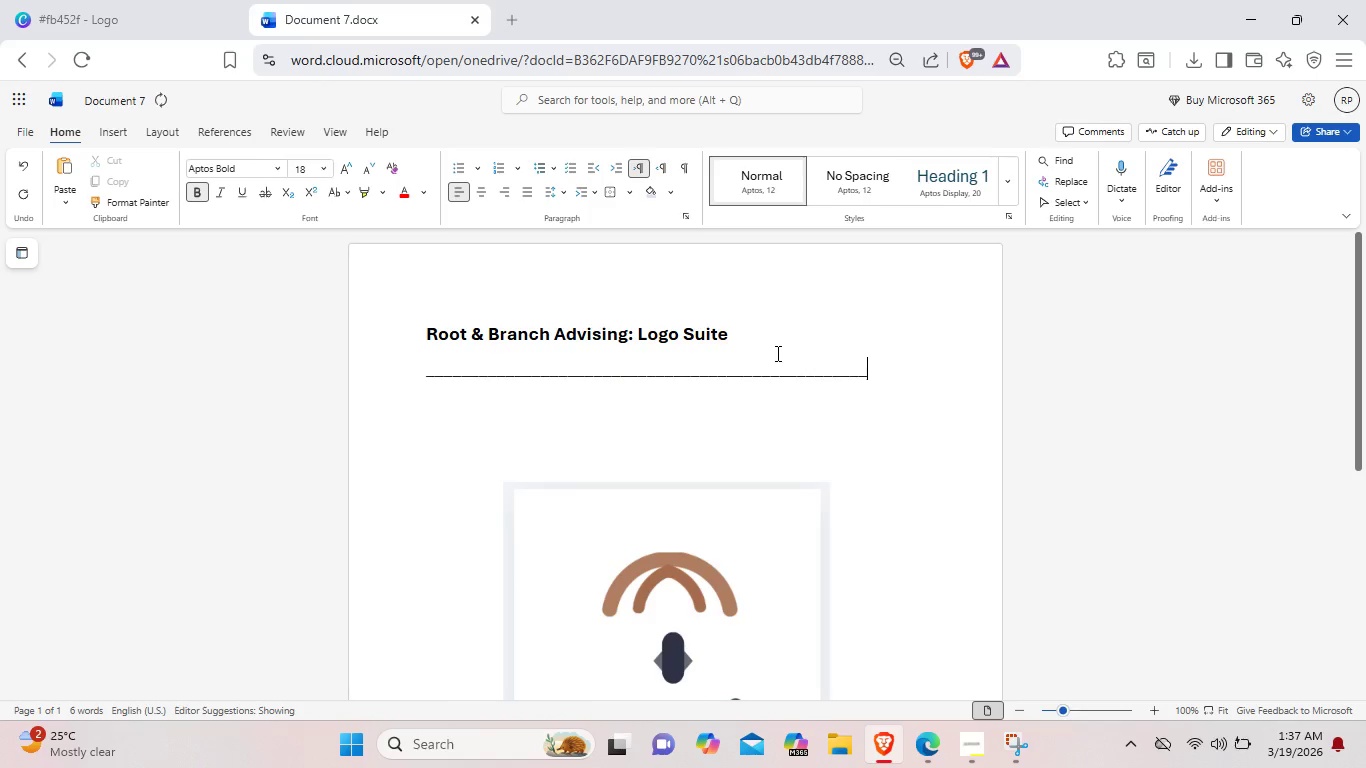 
hold_key(key=Minus, duration=0.83)
 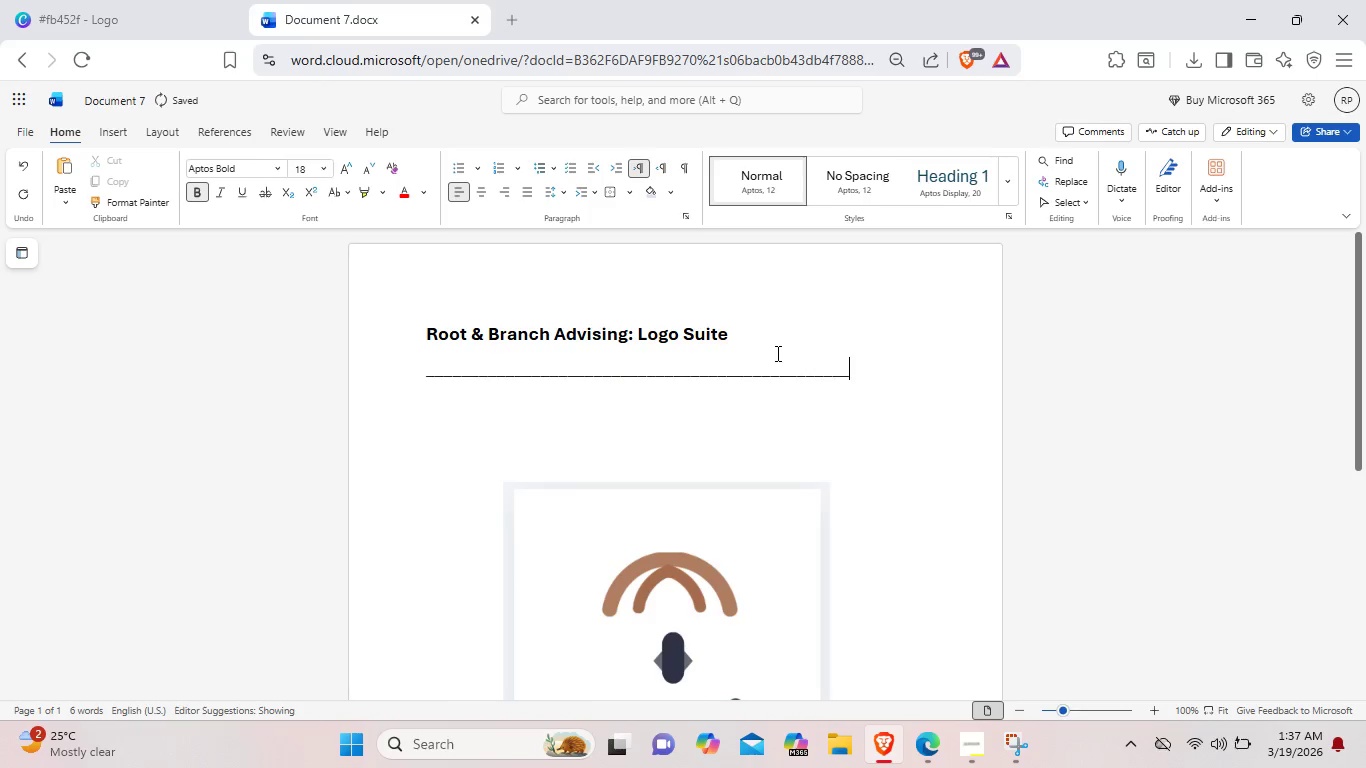 
key(Shift+Minus)
 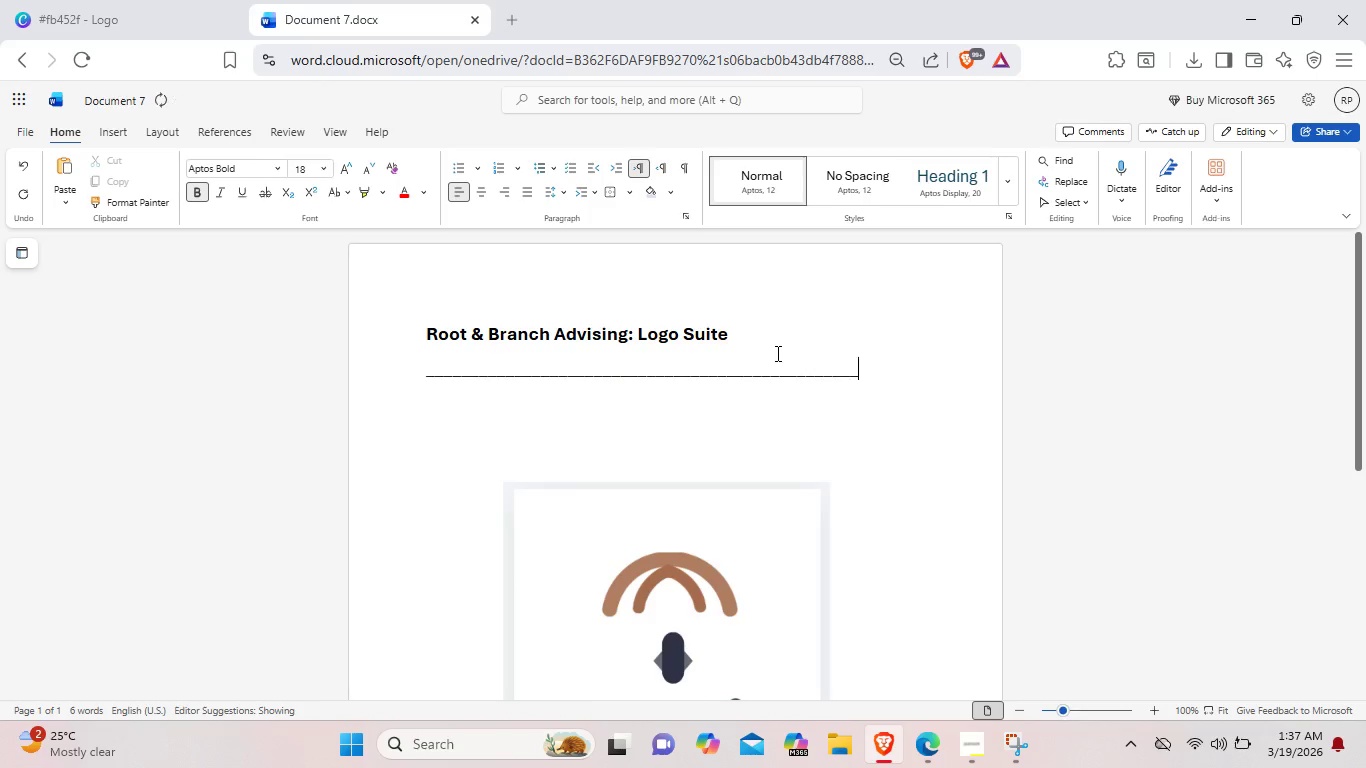 
key(Shift+Minus)
 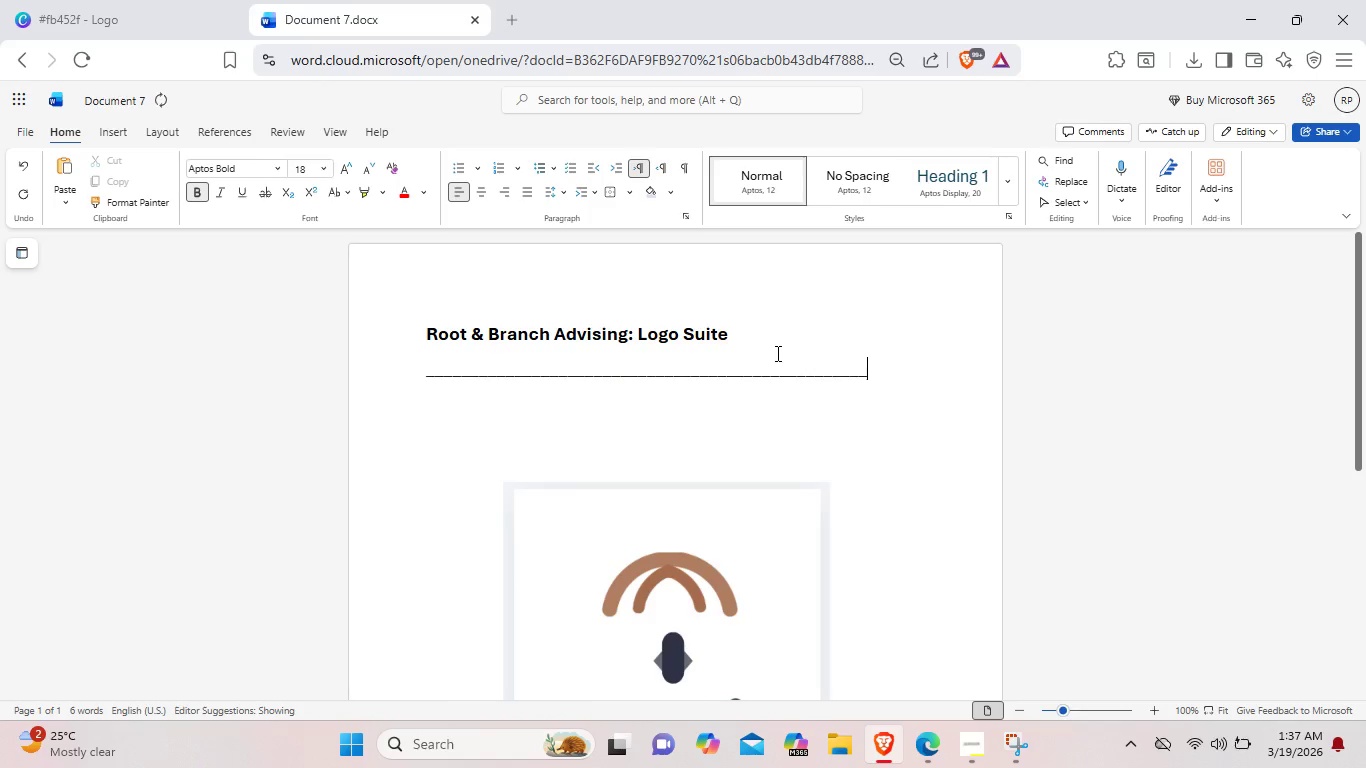 
key(Shift+Minus)
 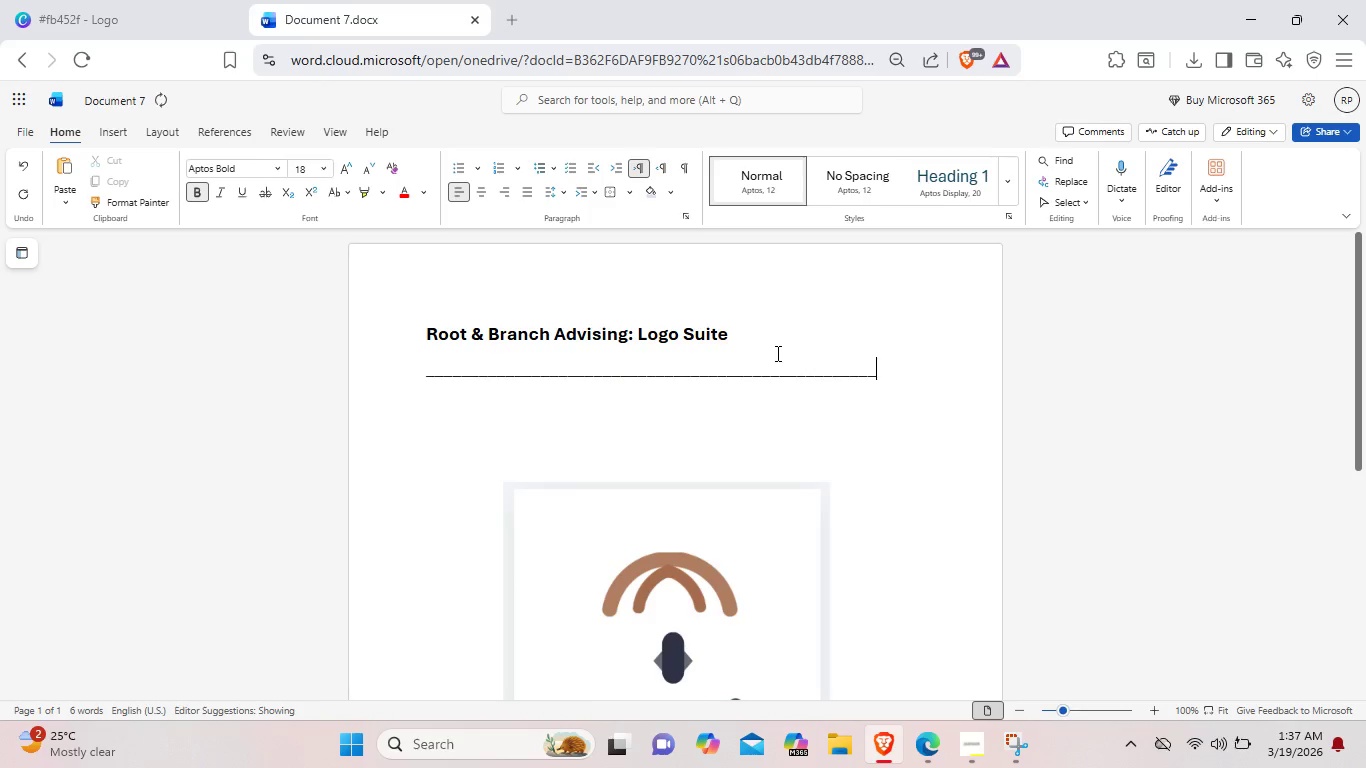 
key(Shift+Minus)
 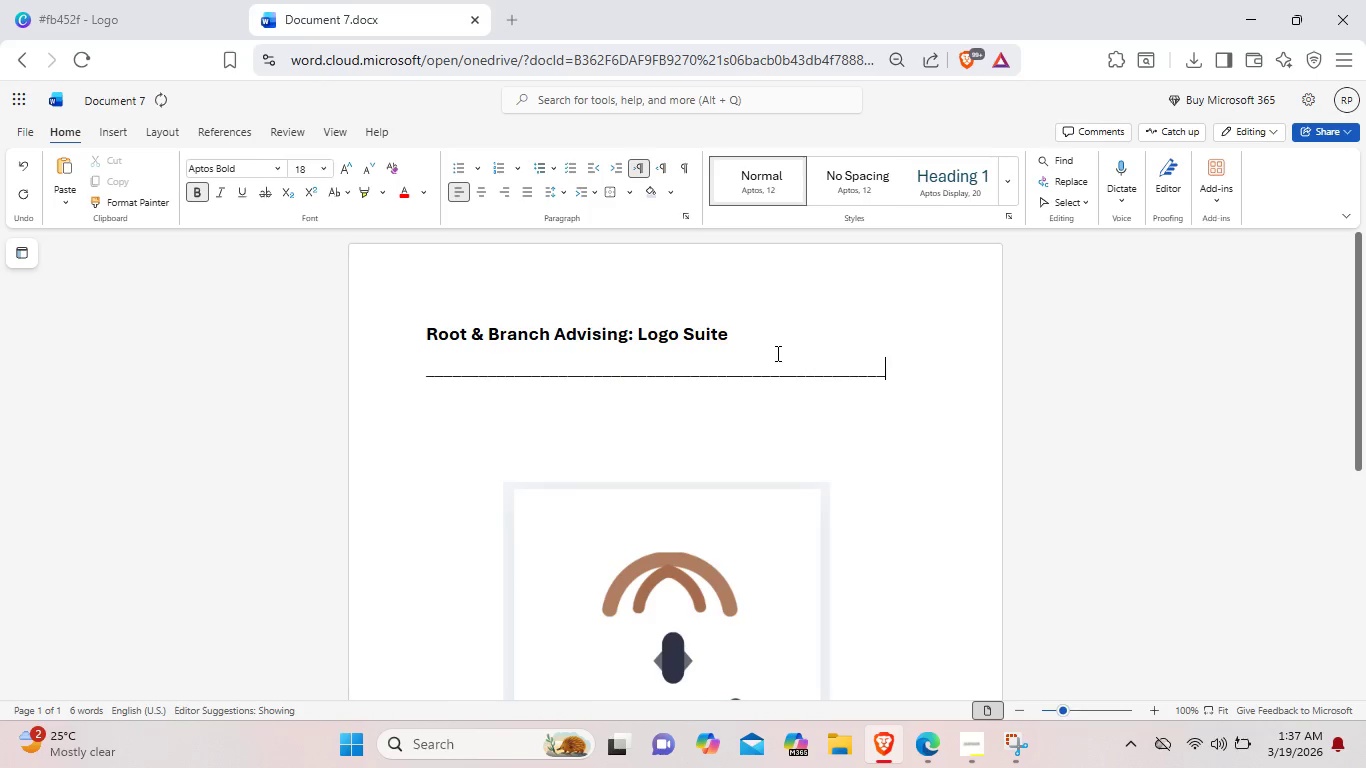 
key(Shift+Minus)
 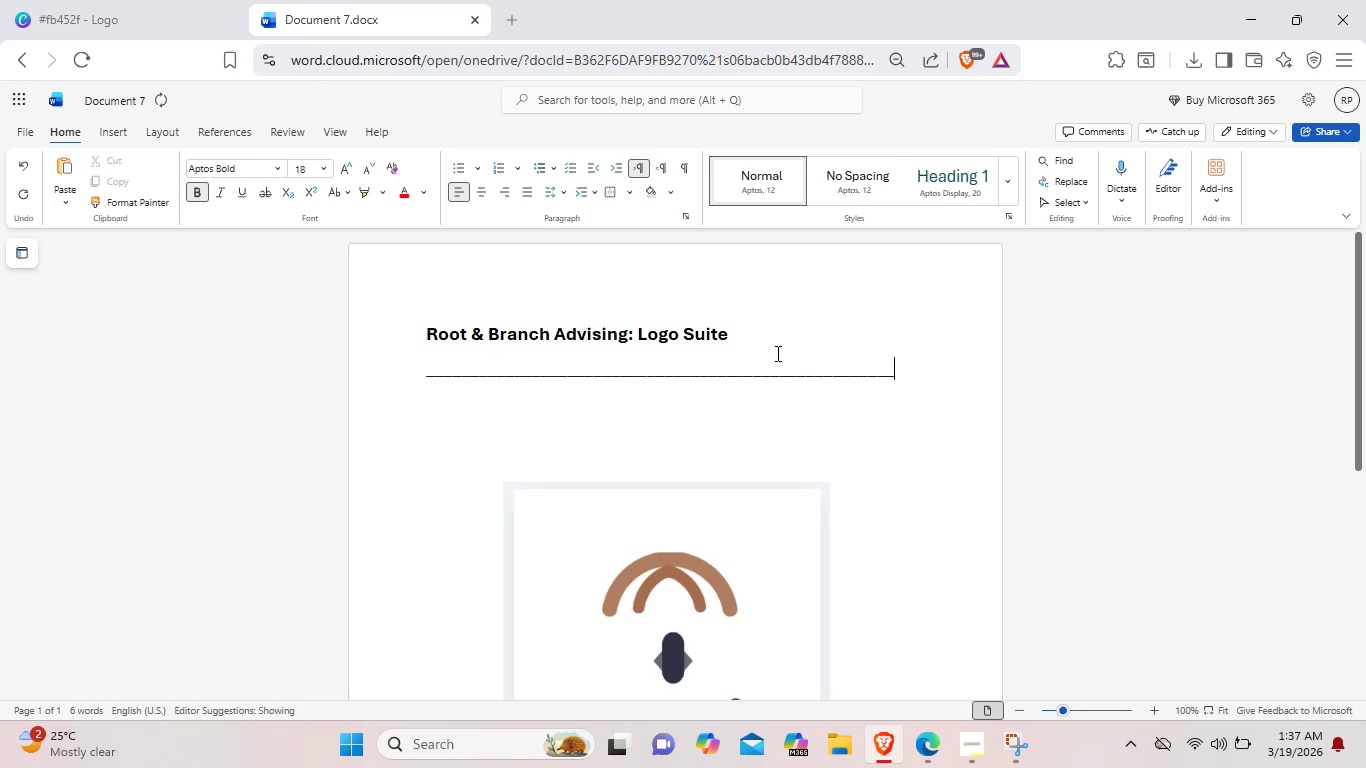 
key(Shift+Minus)
 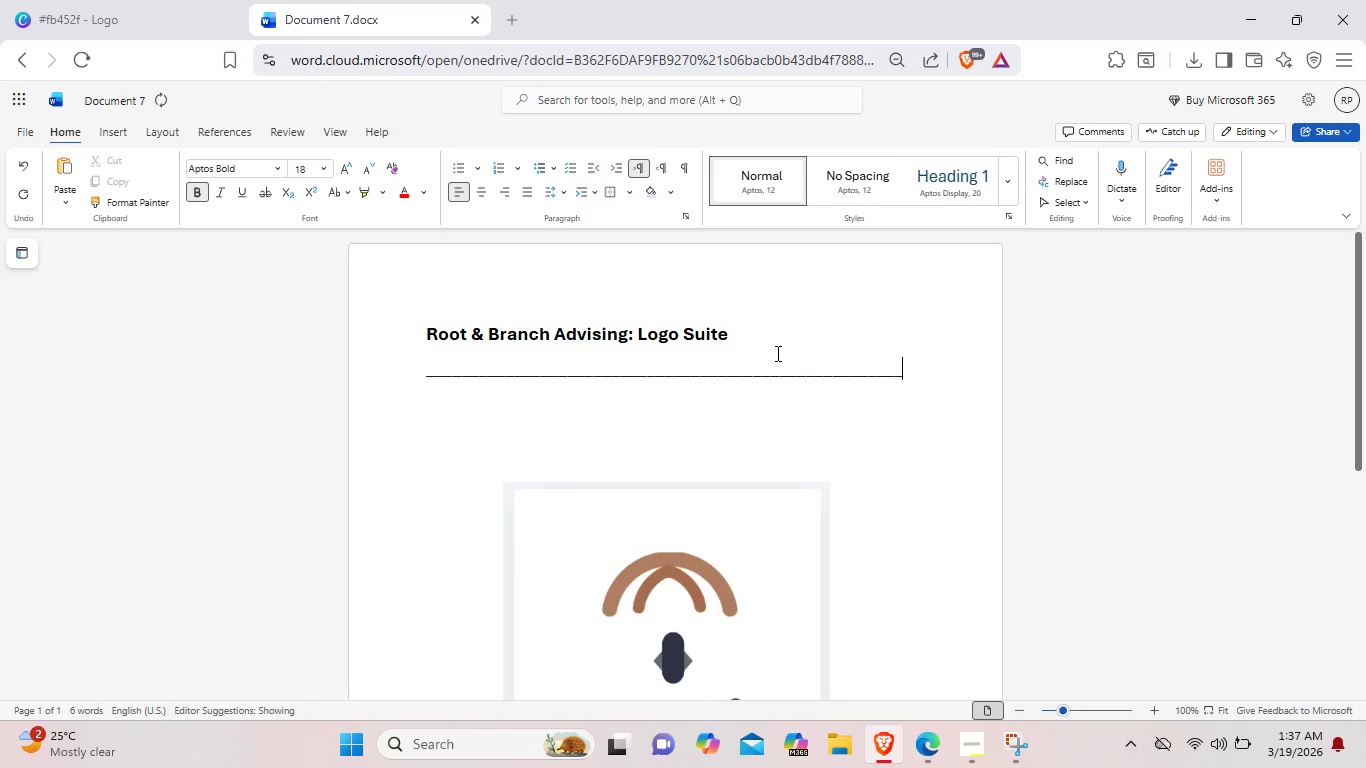 
key(Shift+Minus)
 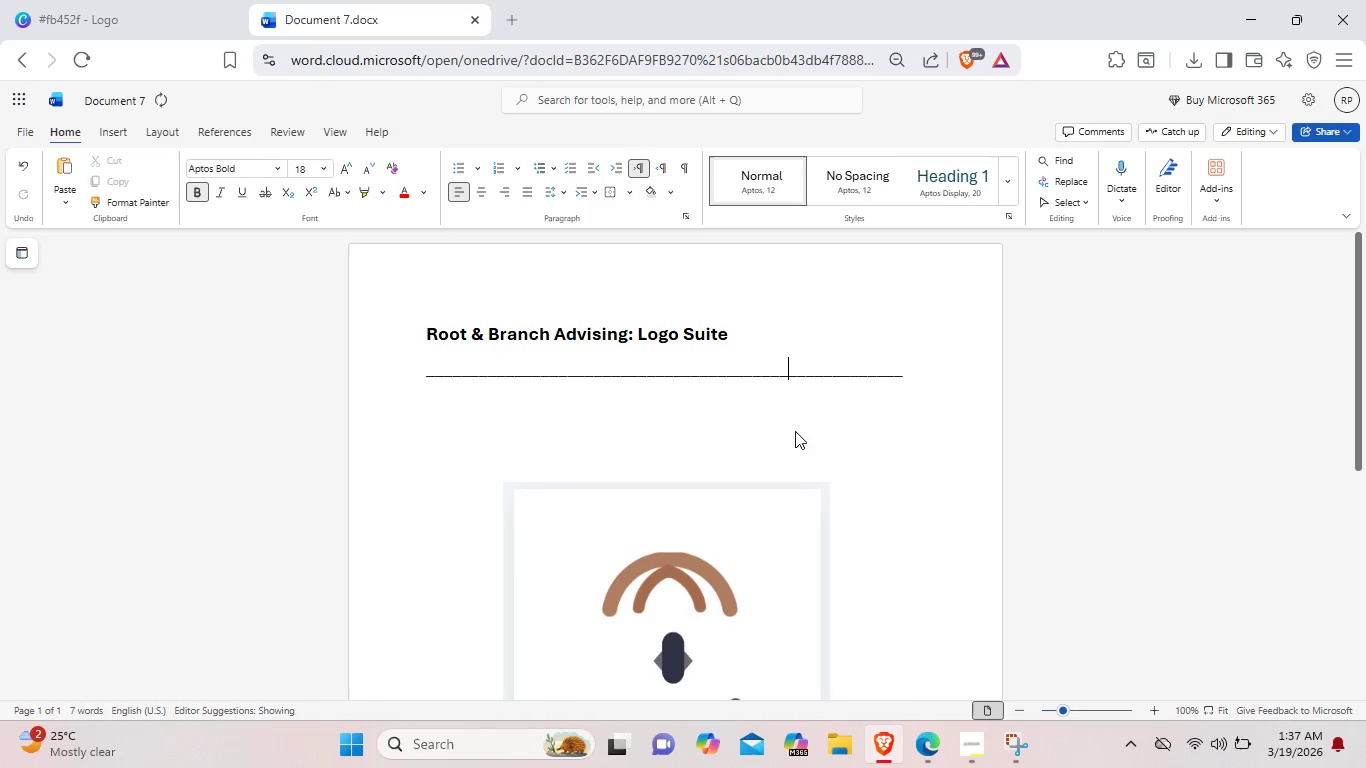 
double_click([796, 449])
 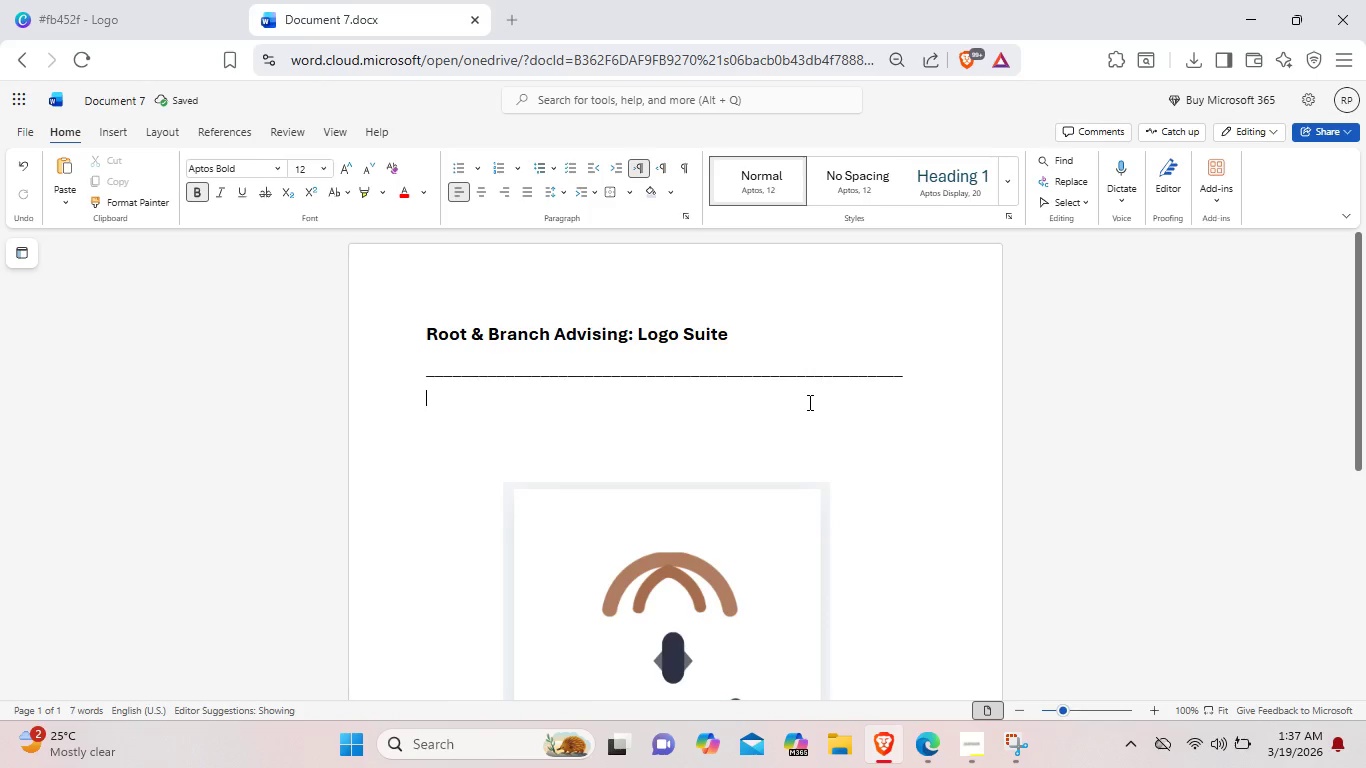 
wait(8.38)
 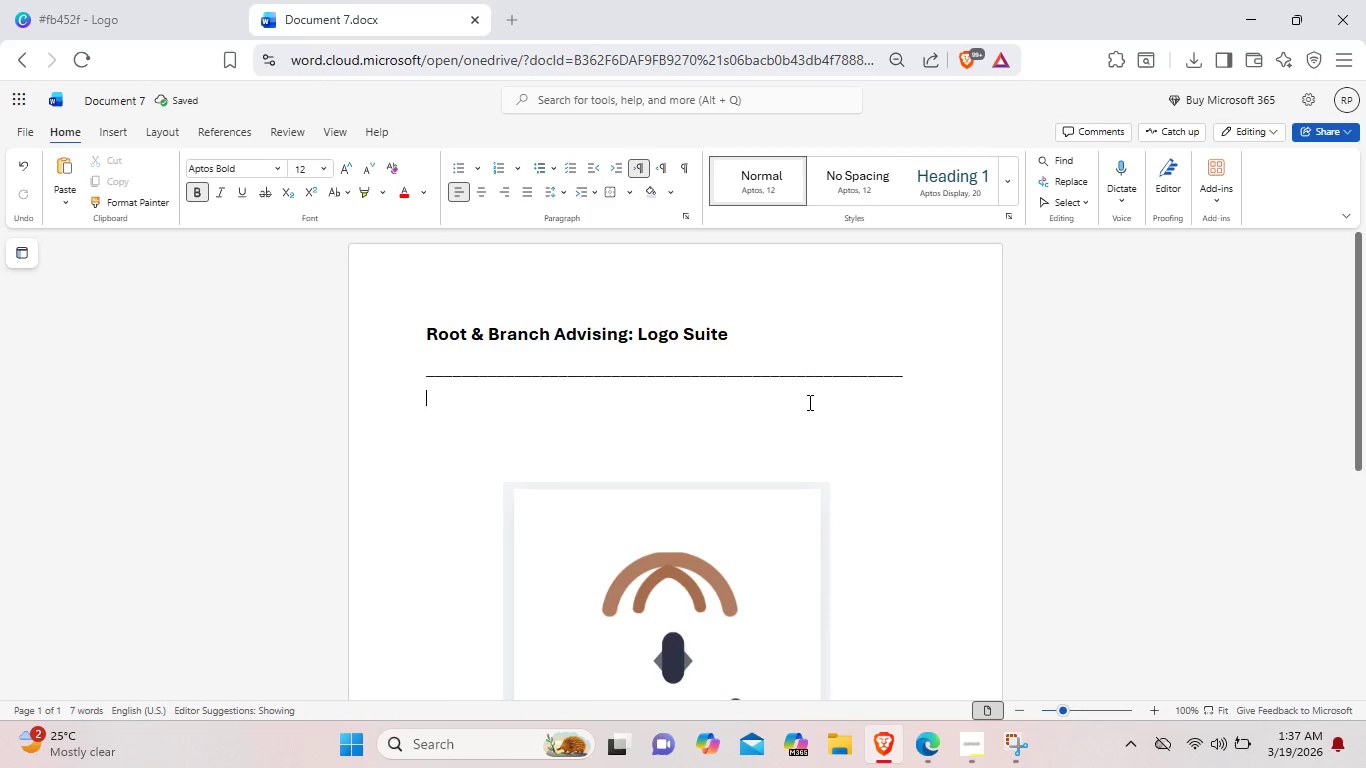 
type(This)
key(Backspace)
key(Backspace)
key(Backspace)
key(Backspace)
 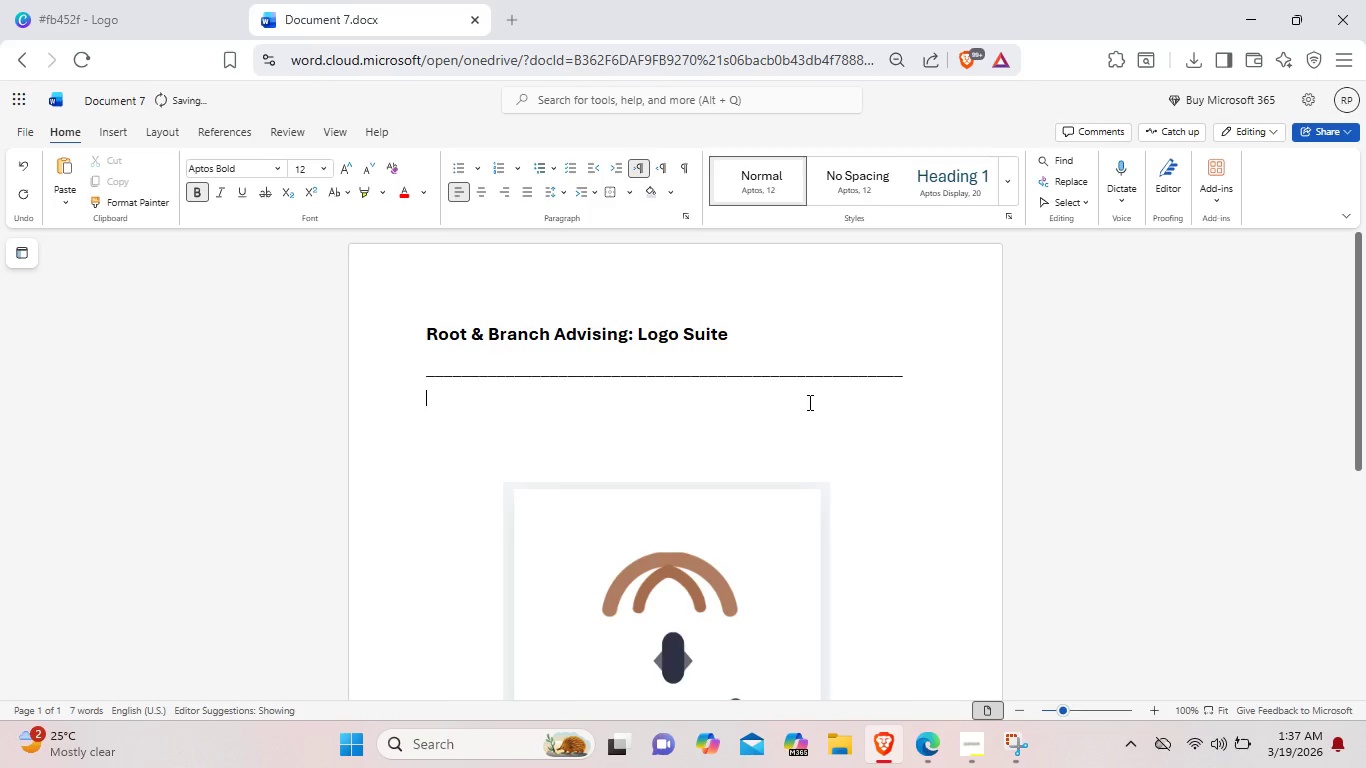 
key(Control+B)
 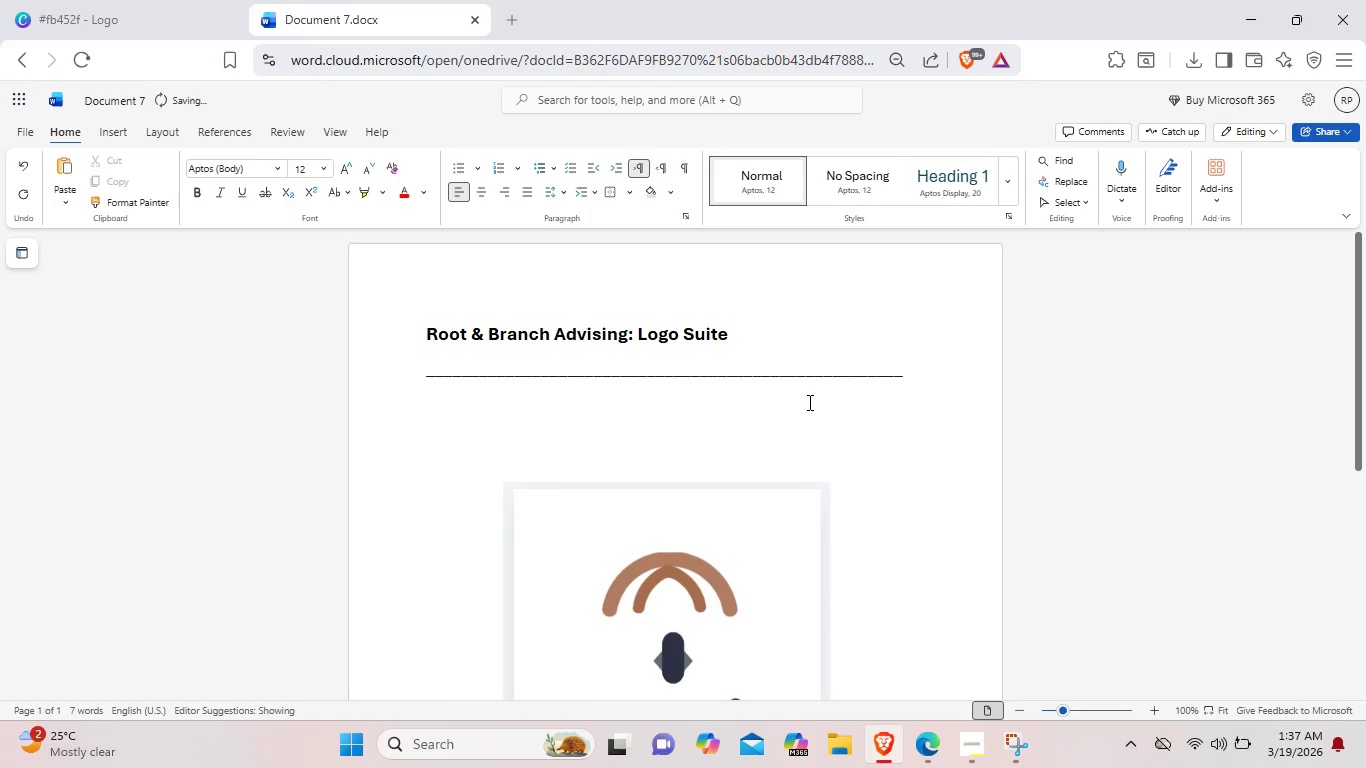 
type(This documents presents the stabd)
key(Backspace)
key(Backspace)
type(ndalo)
key(Backspace)
key(Backspace)
key(Backspace)
type(aloe)
key(Backspace)
type(ne symbol mark  for root )
key(Backspace)
key(Backspace)
key(Backspace)
key(Backspace)
key(Backspace)
type(Root & bran)
key(Backspace)
key(Backspace)
key(Backspace)
key(Backspace)
type(Branch  Advos)
key(Backspace)
key(Backspace)
type(ising  in its)
 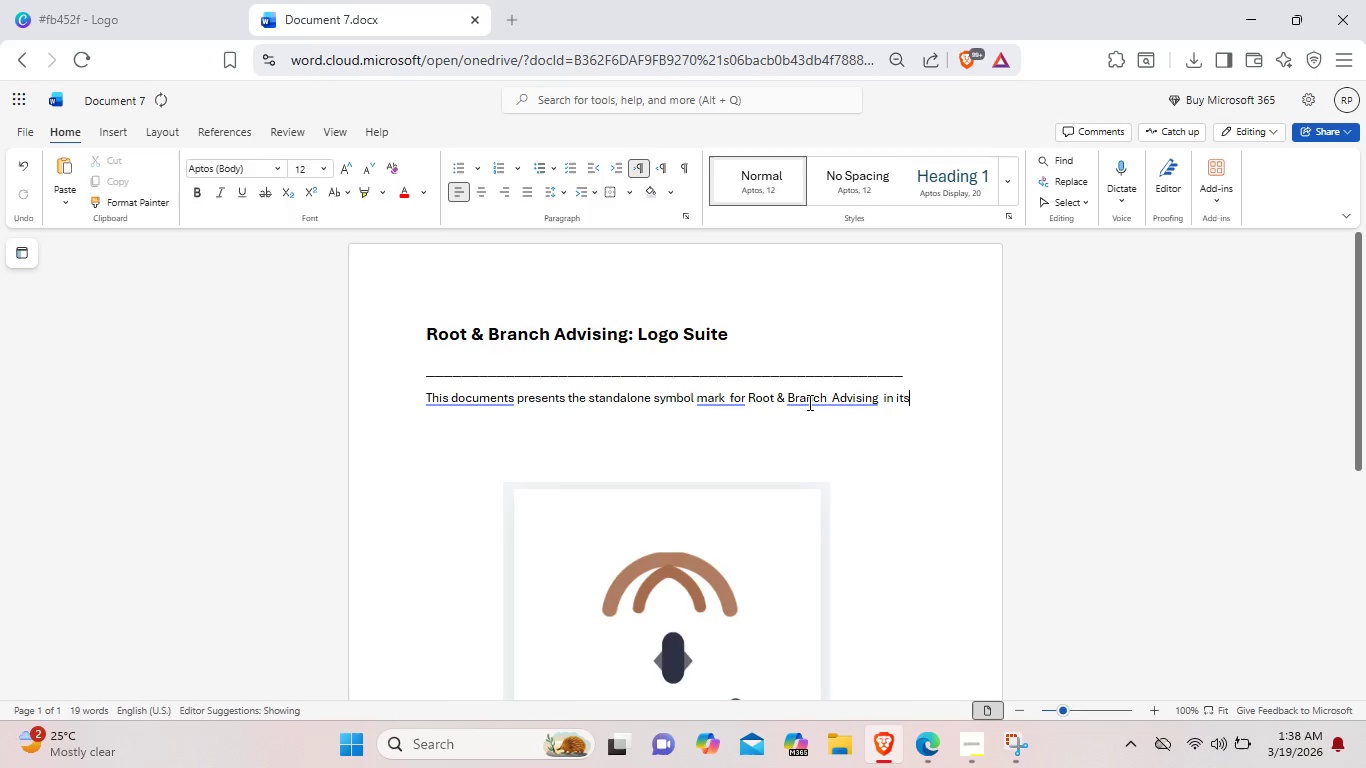 
key(Enter)
 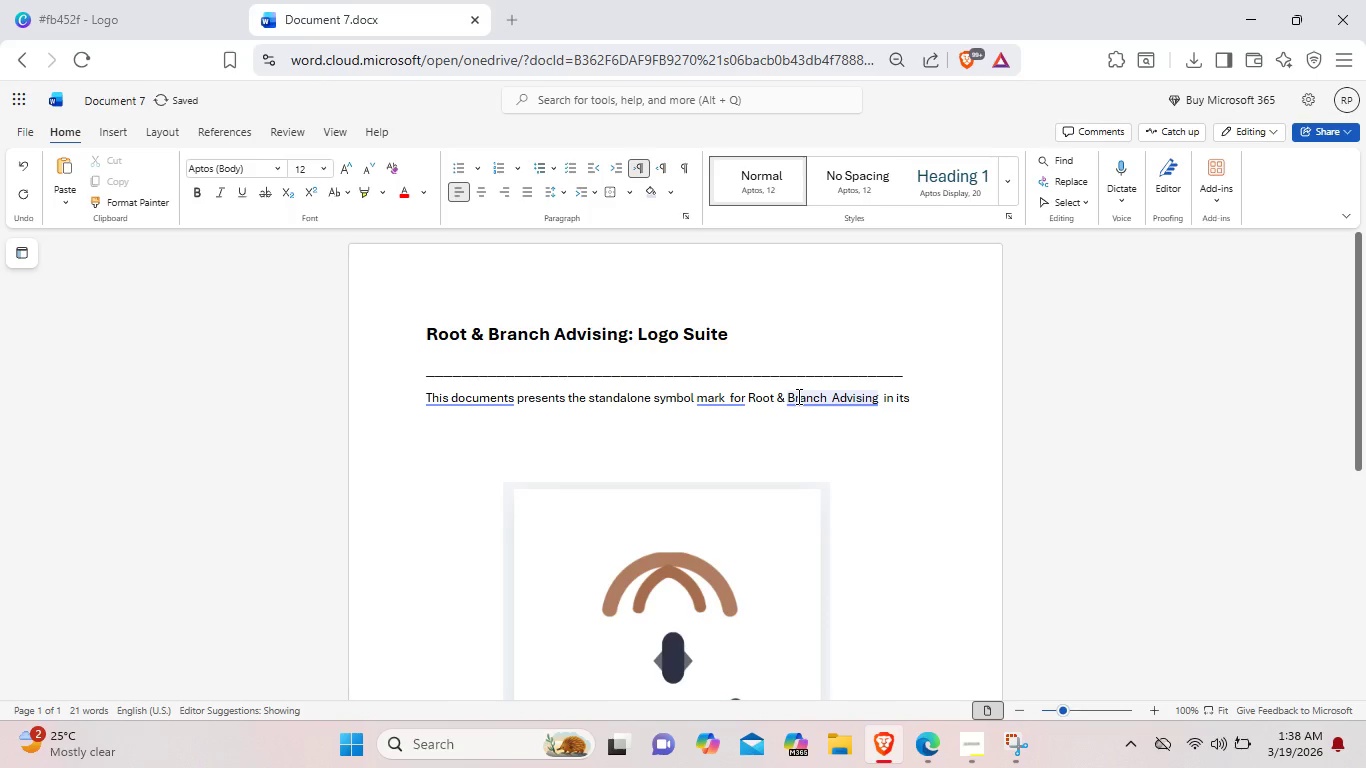 
type(Three)
key(Backspace)
key(Backspace)
key(Backspace)
key(Backspace)
key(Backspace)
type(three primary versions.)
 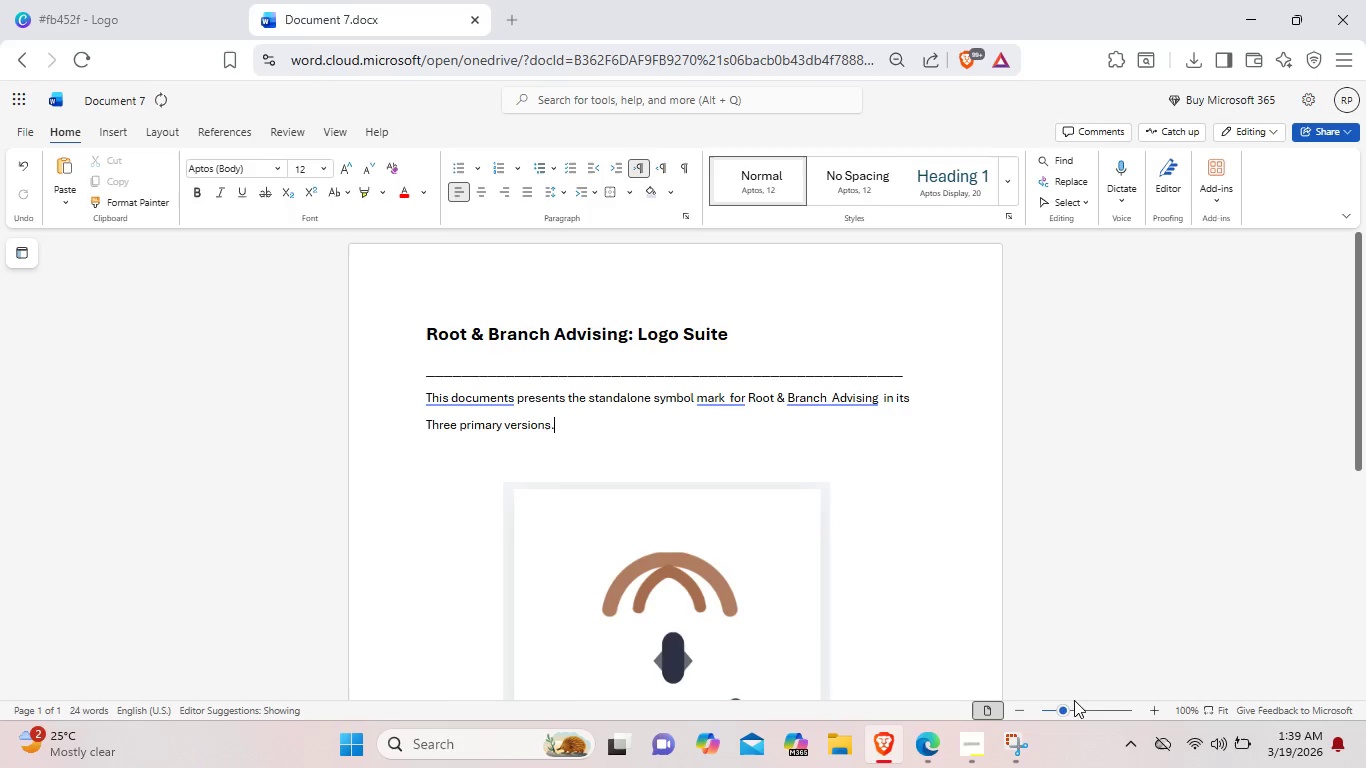 
left_click([1074, 707])
 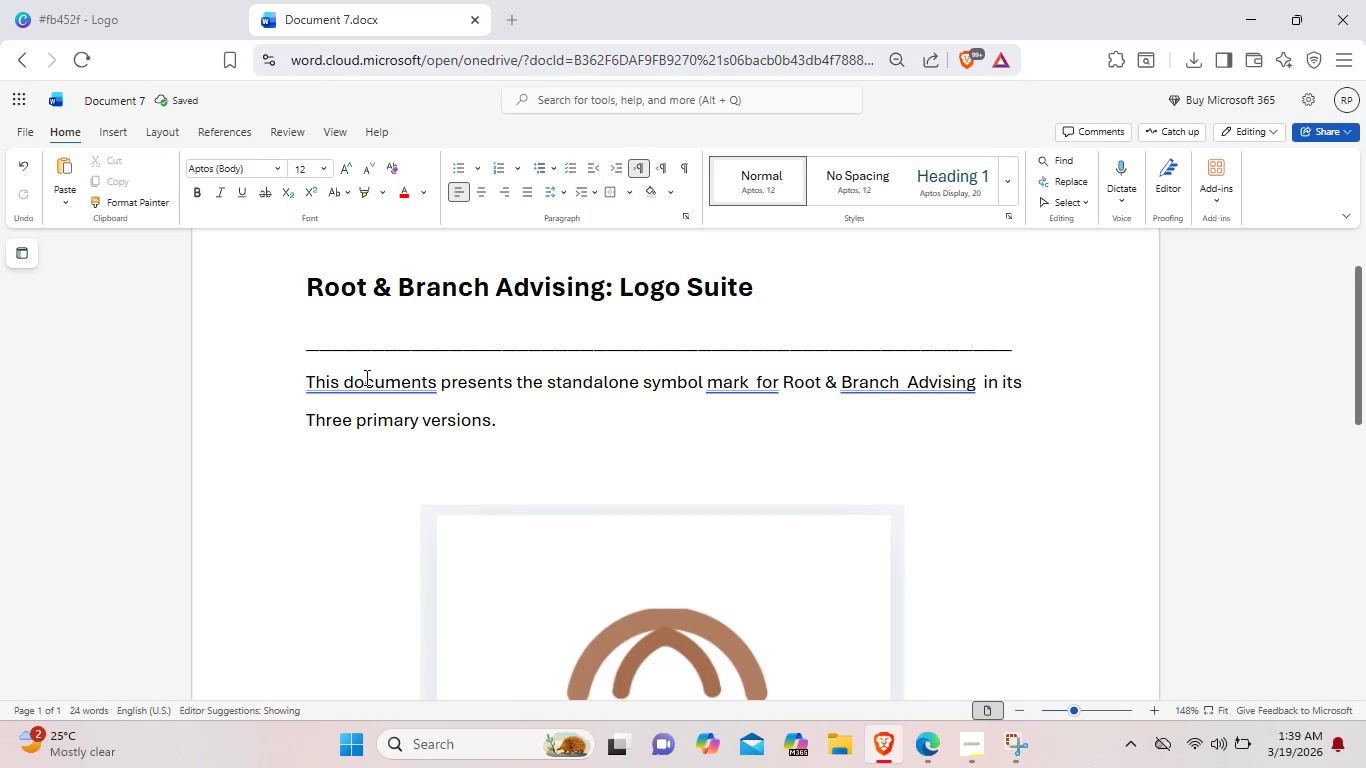 
left_click([367, 386])
 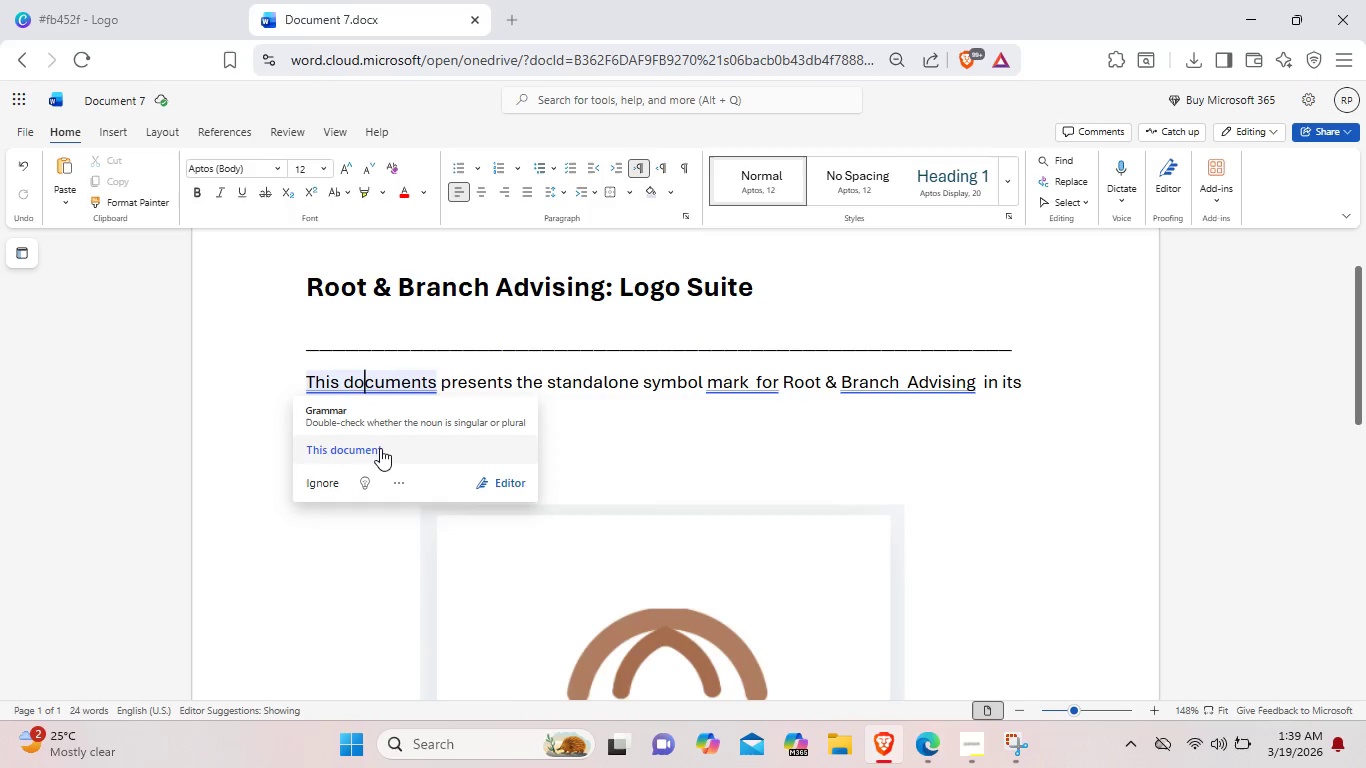 
left_click([381, 450])
 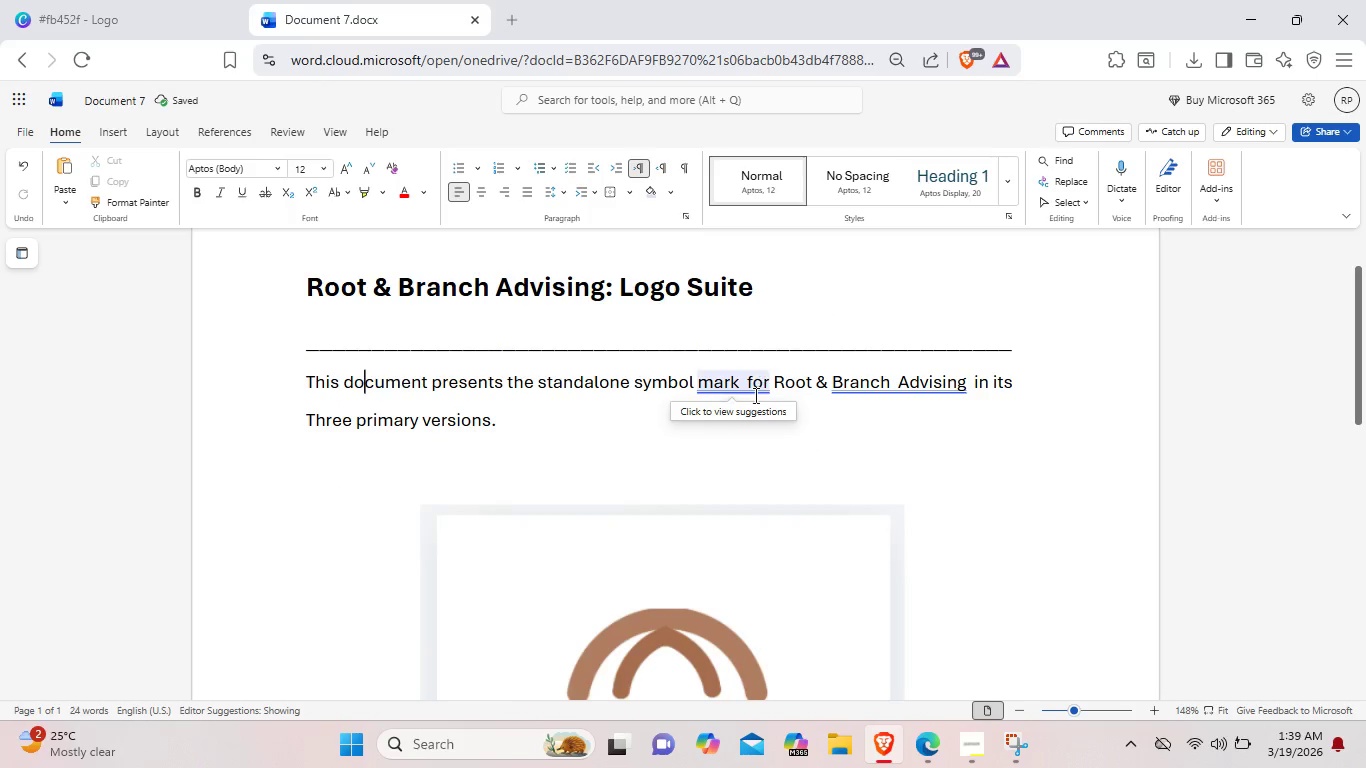 
left_click([754, 392])
 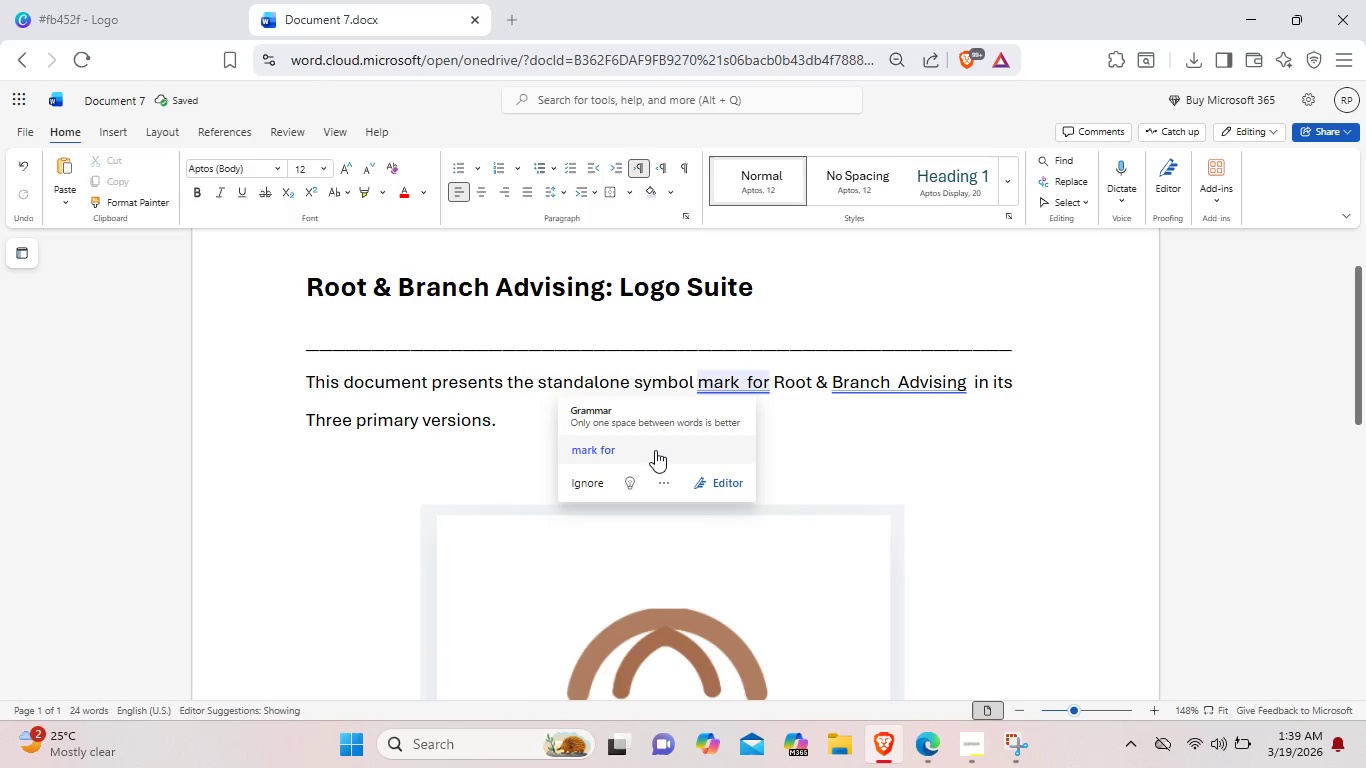 
left_click([655, 450])
 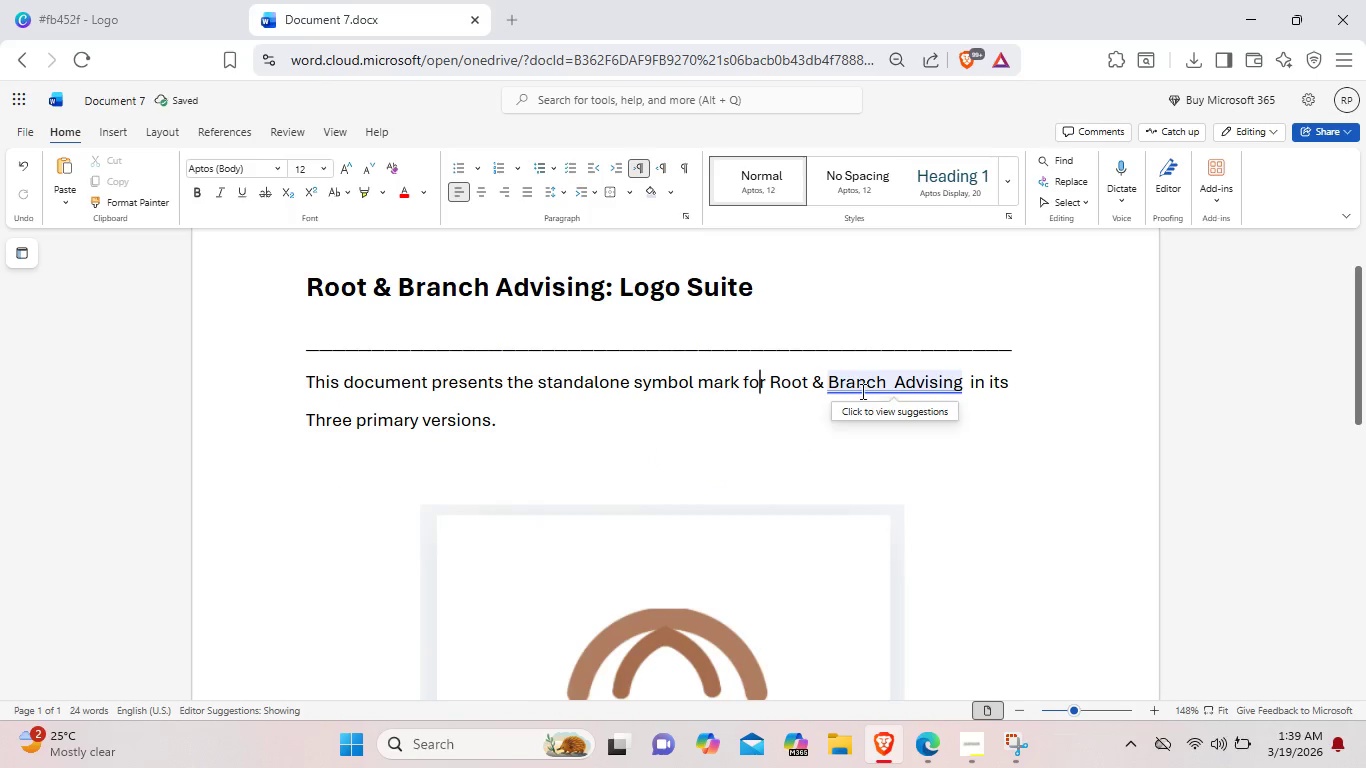 
left_click([861, 391])
 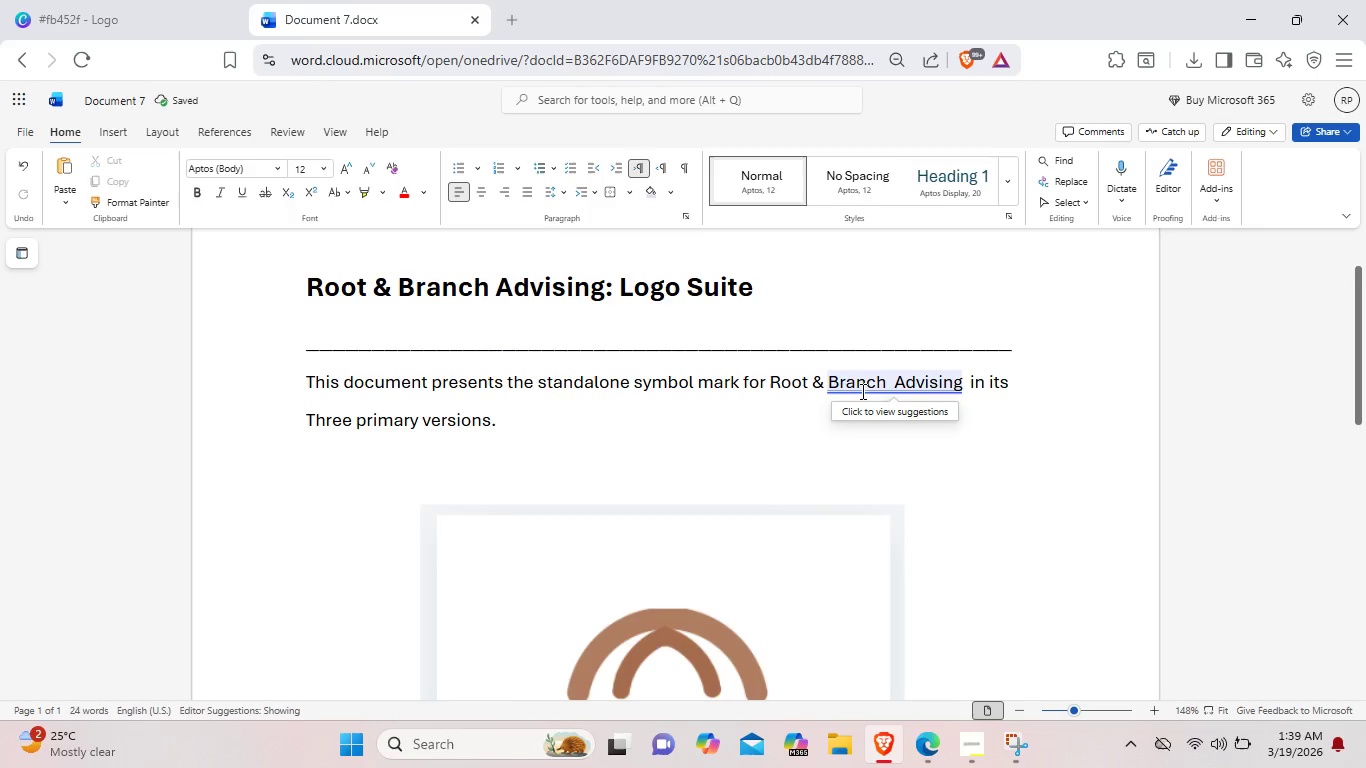 
left_click([861, 391])
 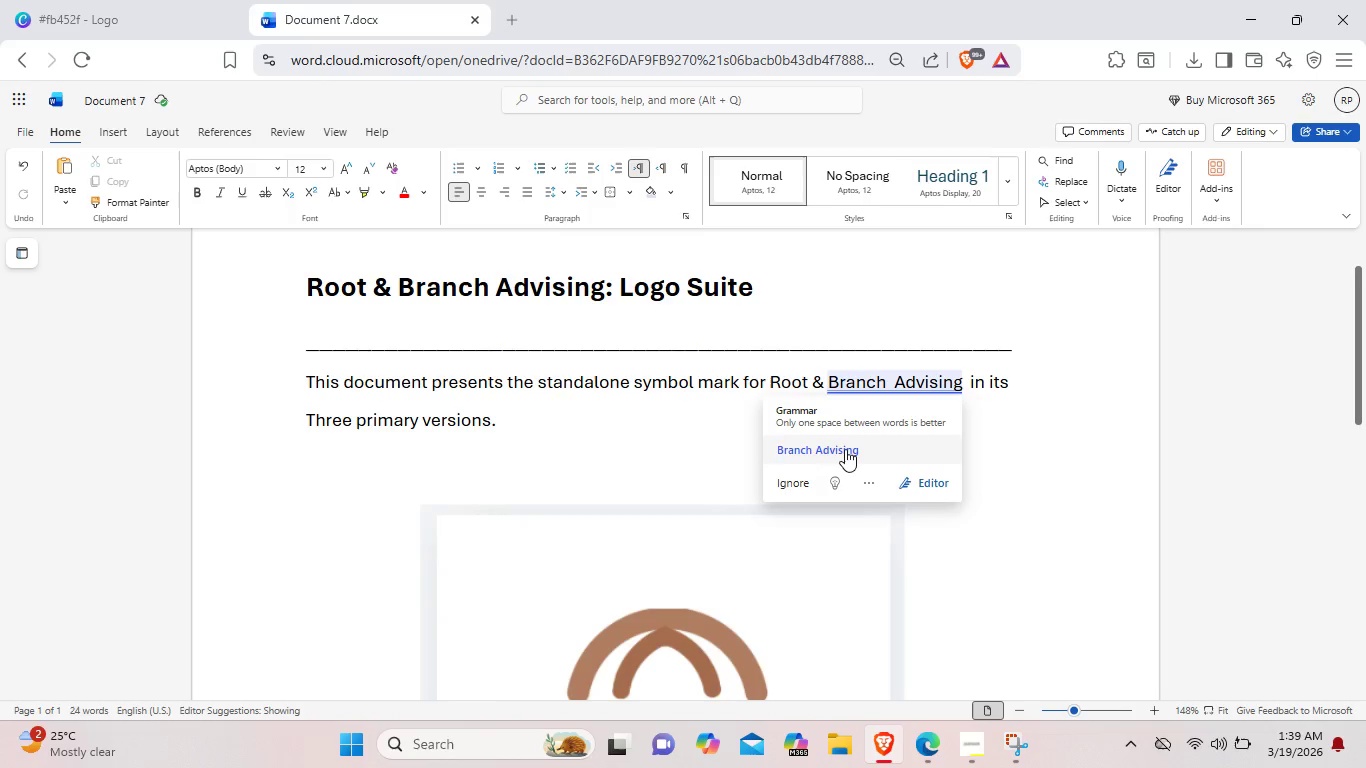 
left_click([845, 449])
 